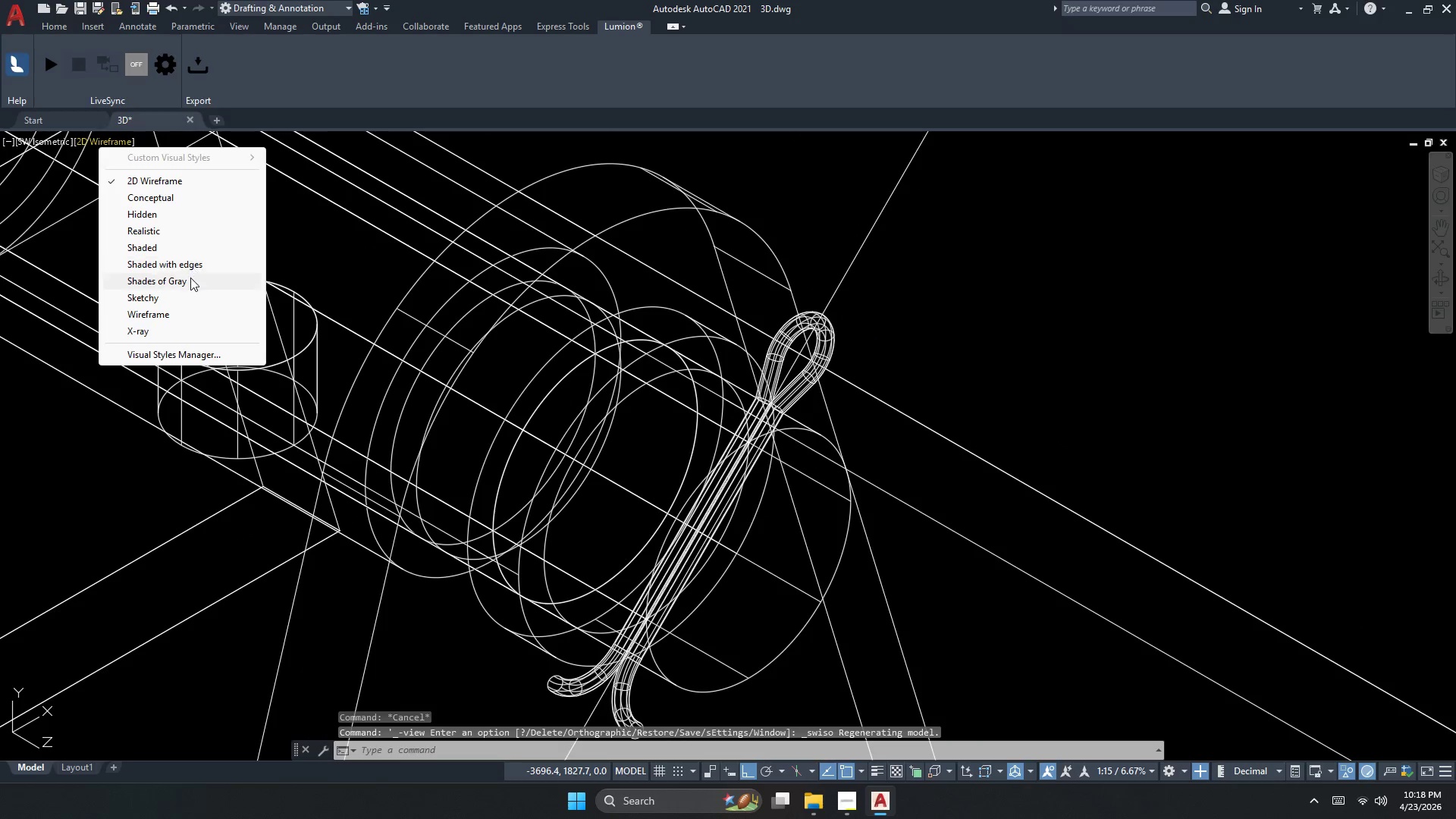 
left_click([190, 283])
 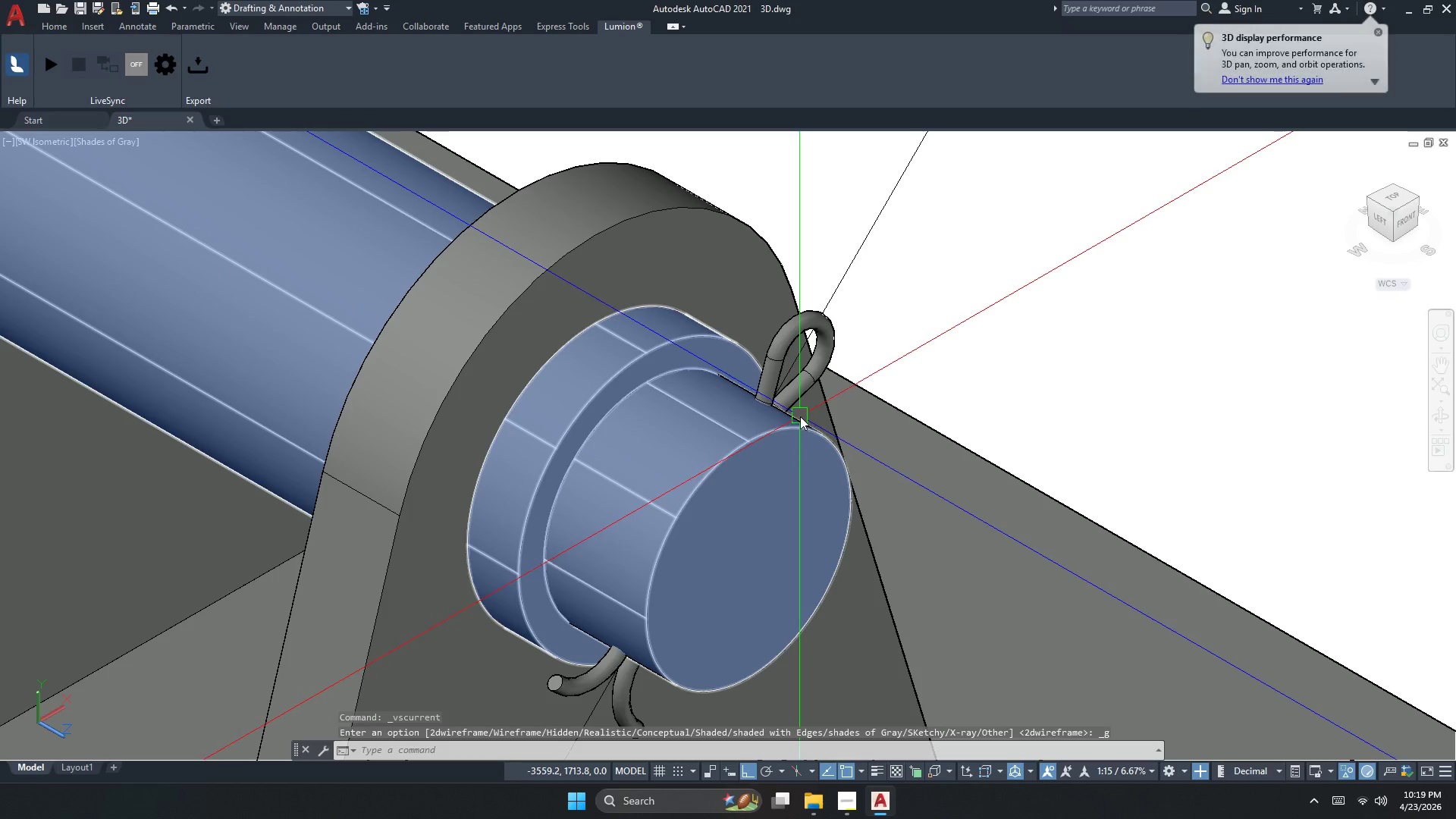 
scroll: coordinate [544, 413], scroll_direction: down, amount: 2.0
 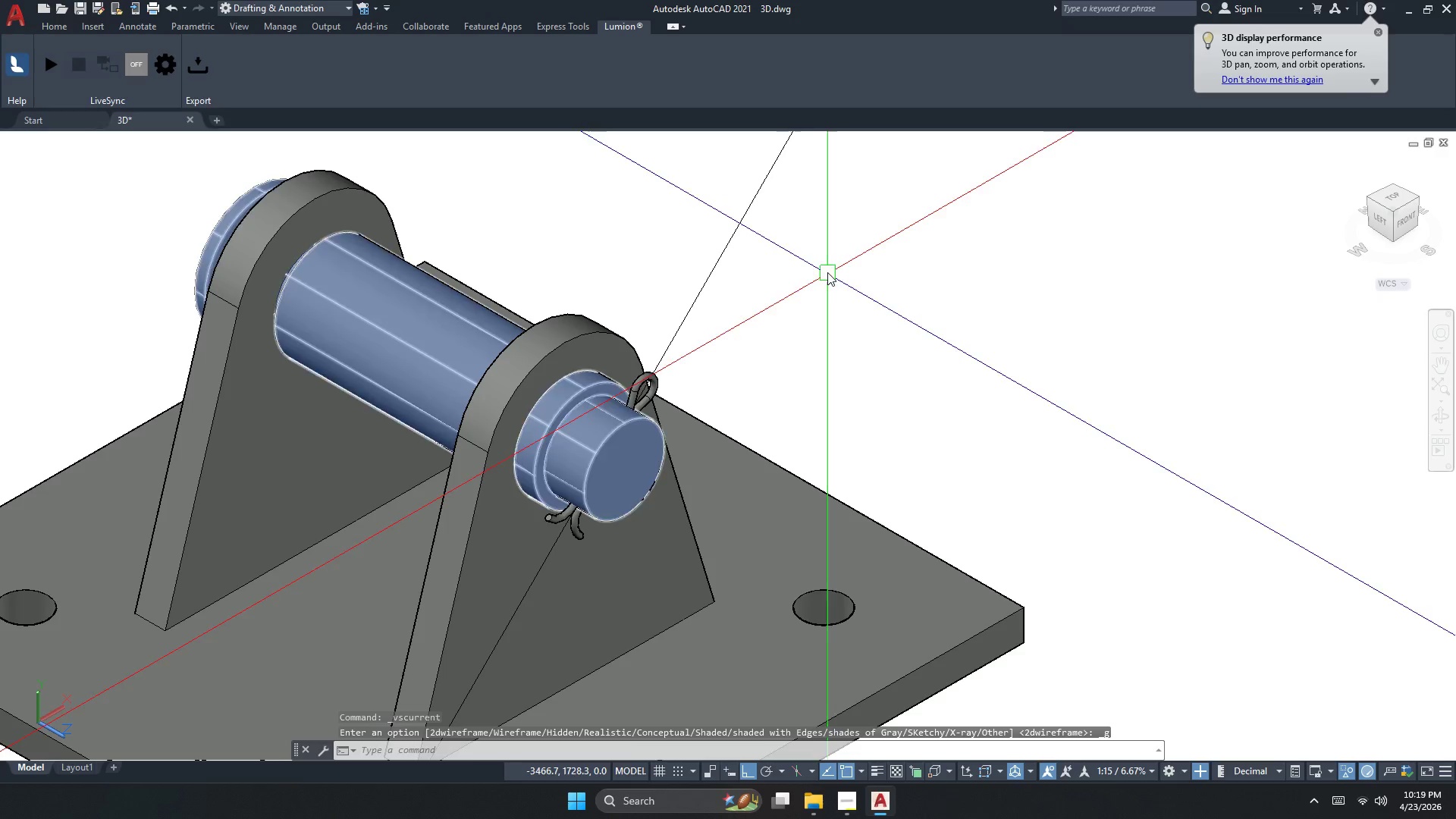 
left_click_drag(start_coordinate=[793, 249], to_coordinate=[786, 248])
 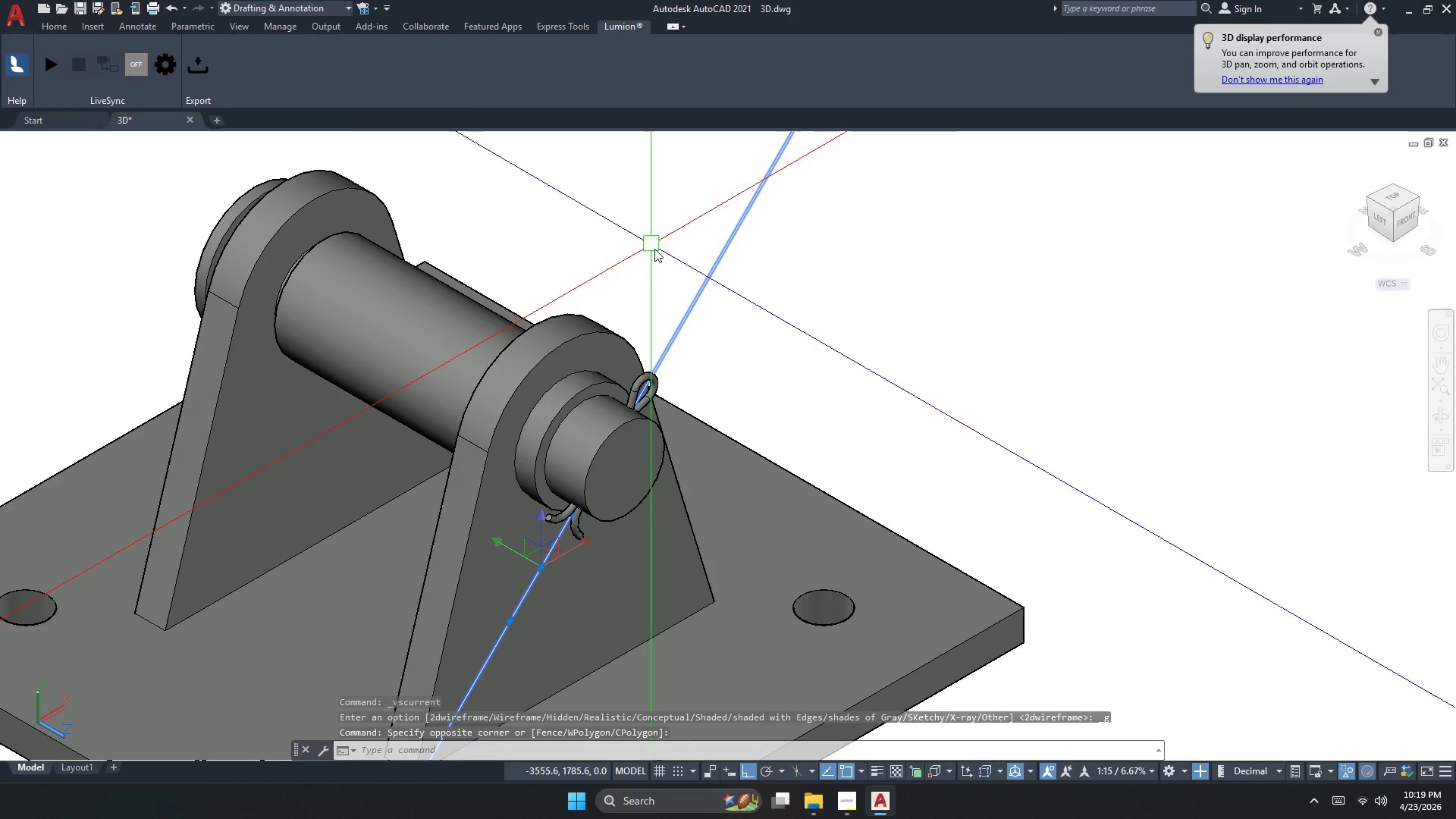 
key(E)
 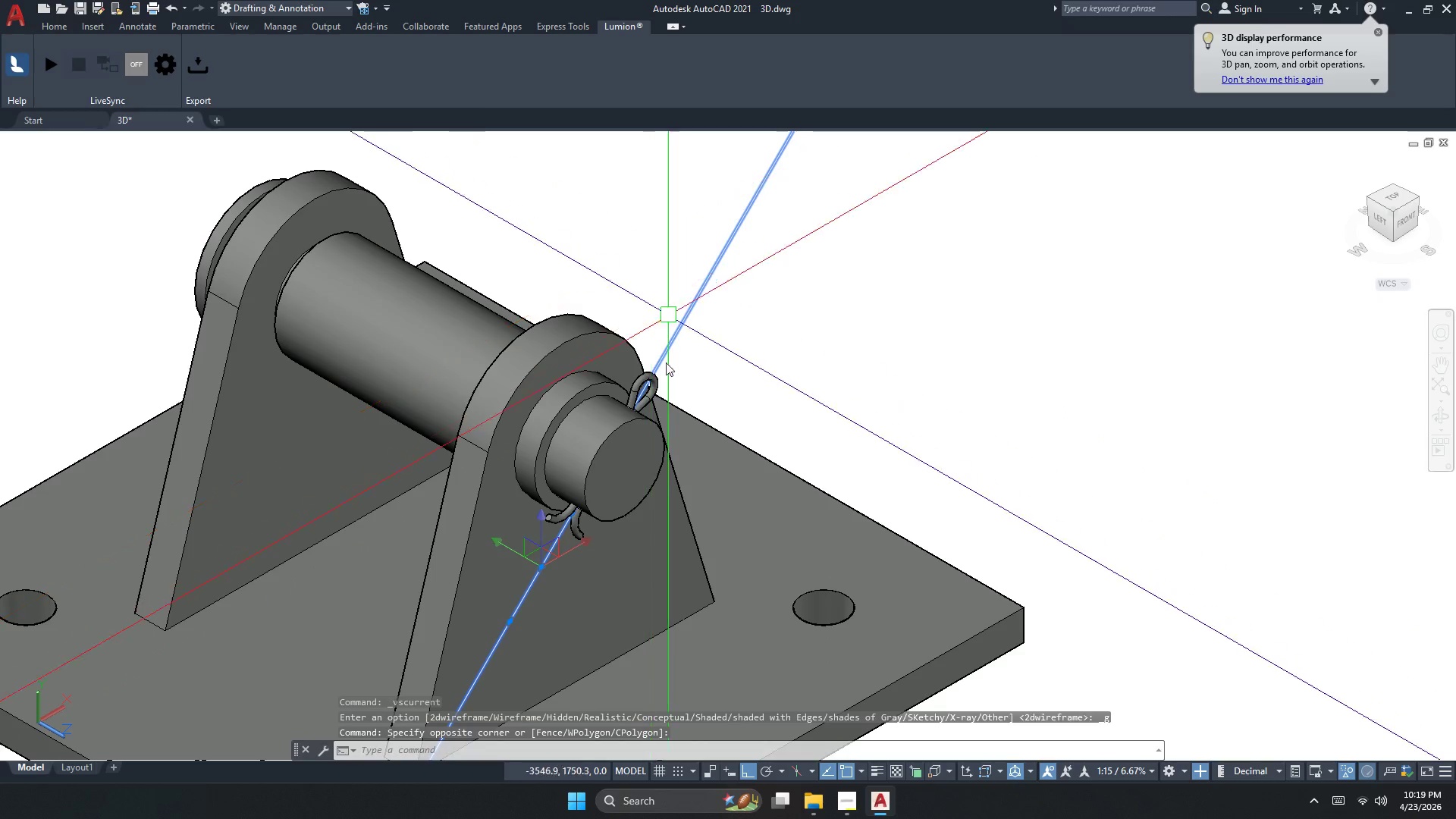 
key(Space)
 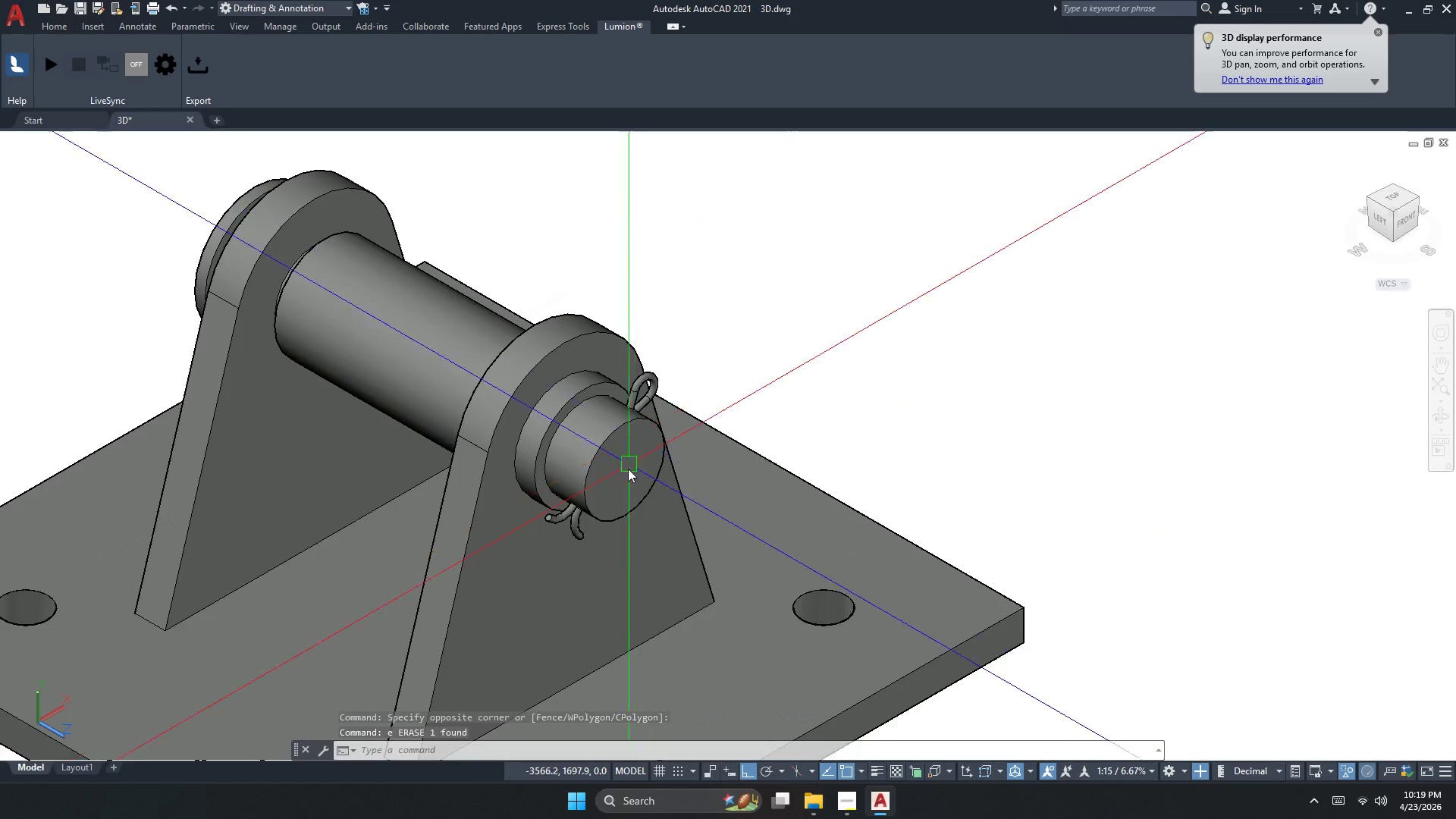 
scroll: coordinate [626, 480], scroll_direction: down, amount: 1.0
 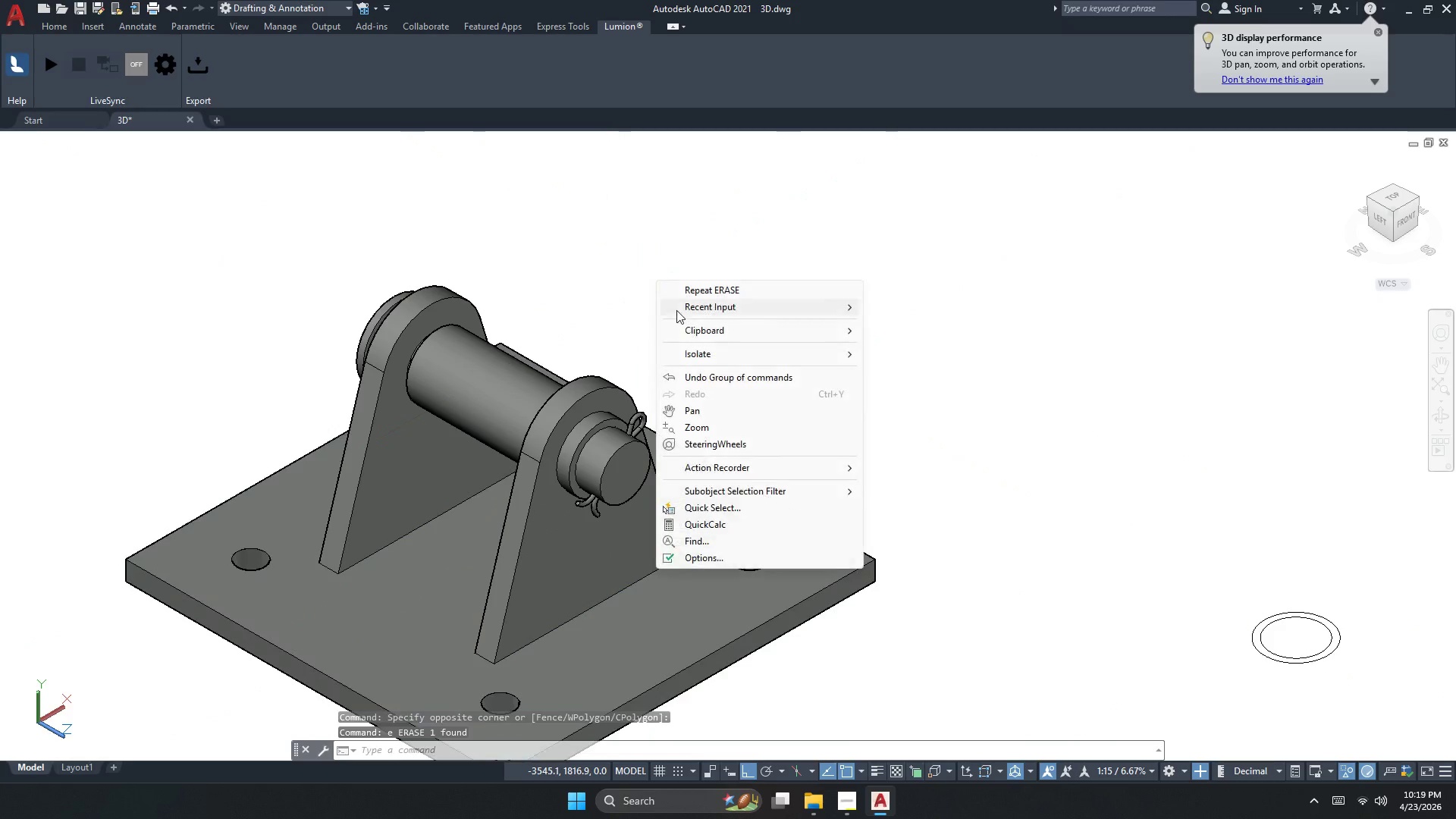 
left_click([694, 355])
 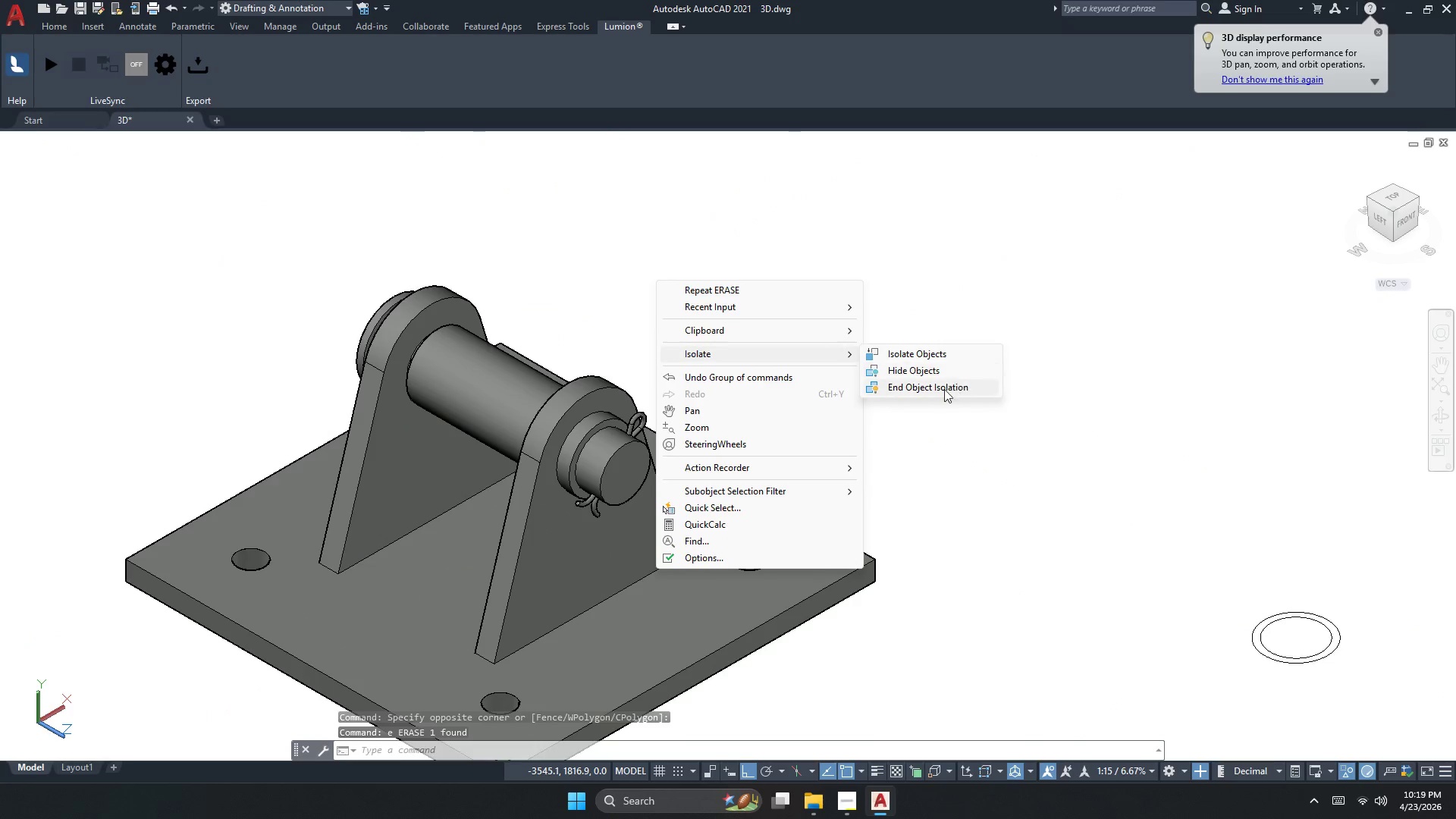 
left_click([934, 388])
 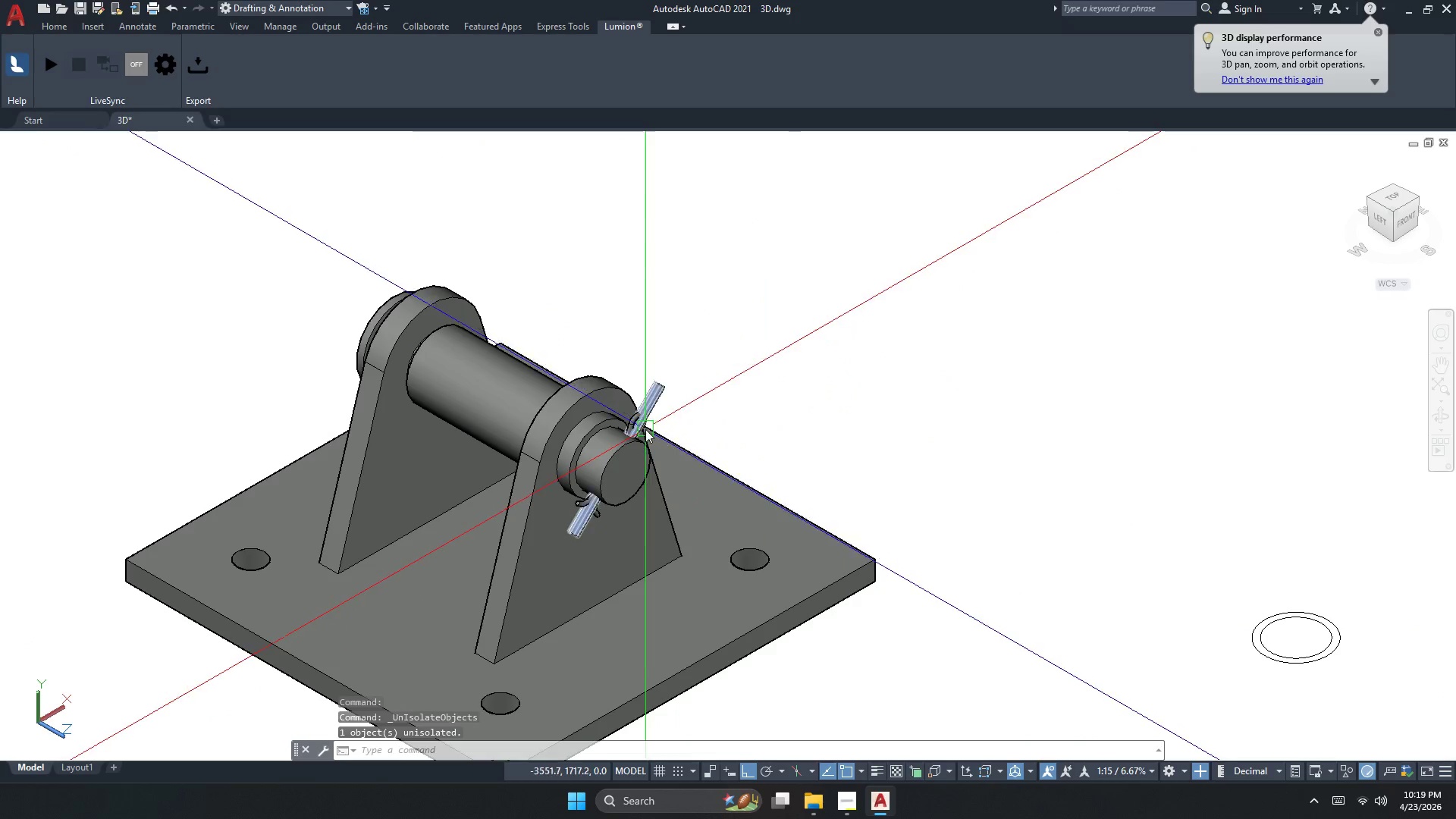 
key(Escape)
 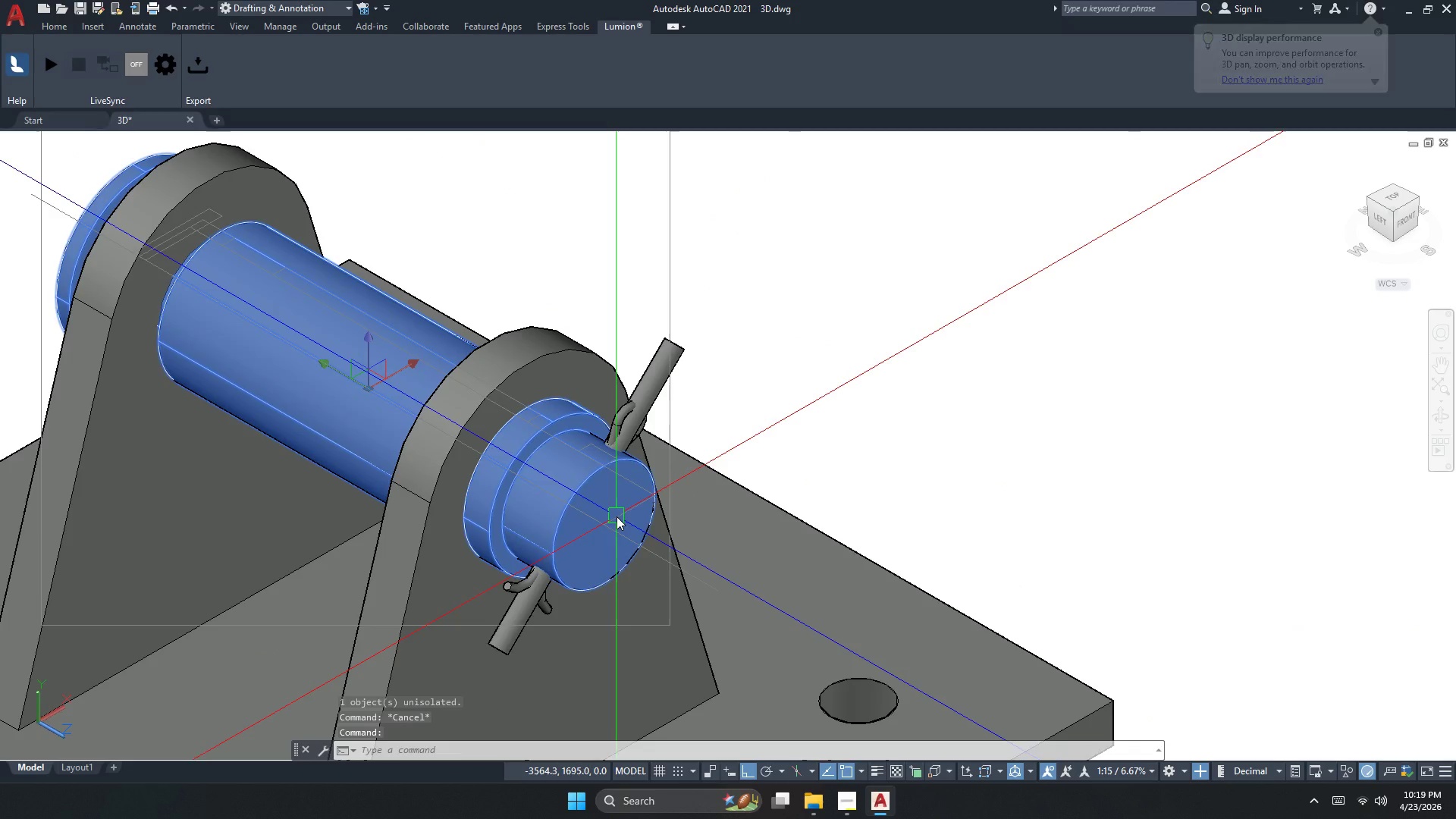 
scroll: coordinate [645, 424], scroll_direction: up, amount: 2.0
 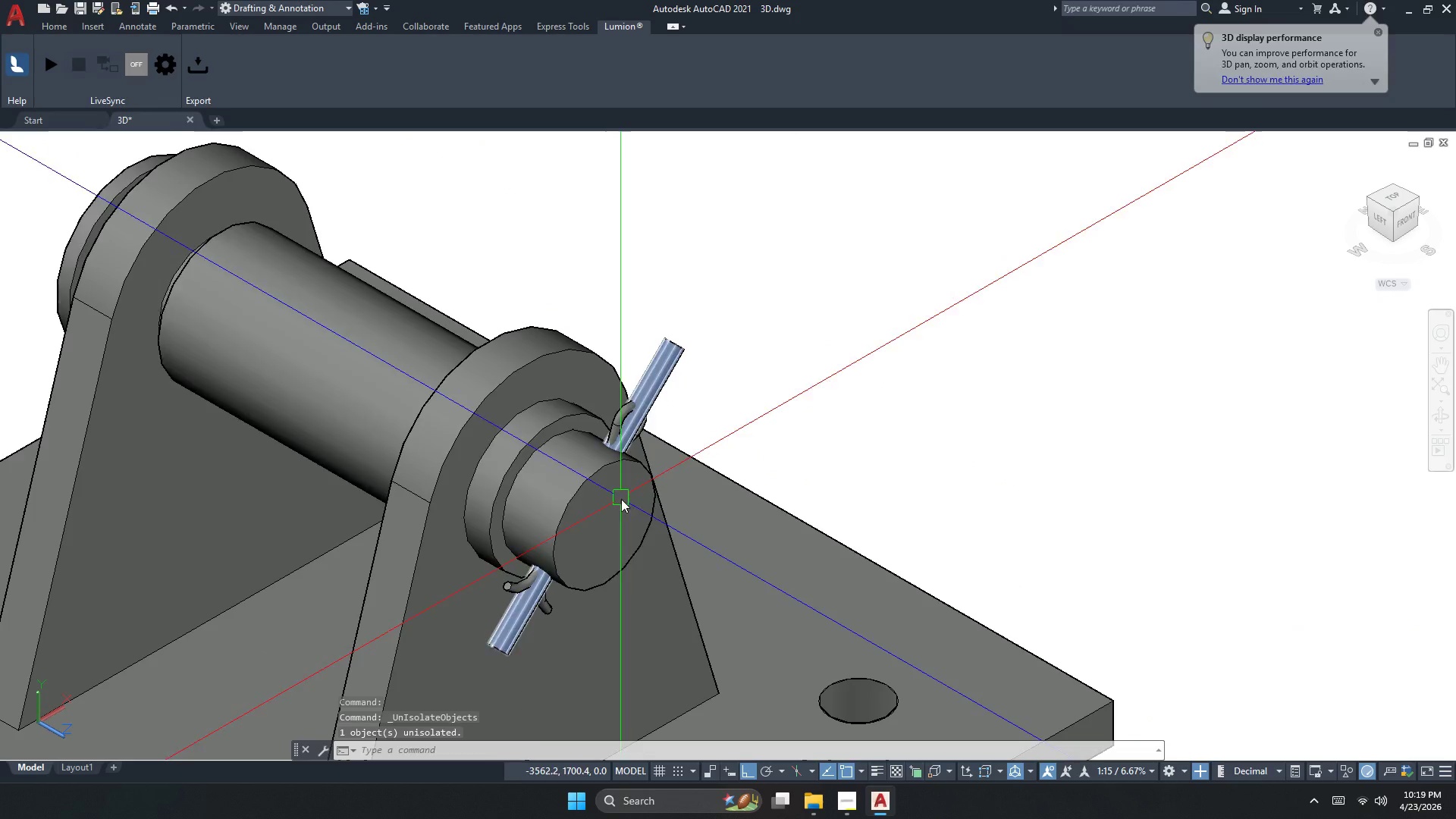 
key(Escape)
 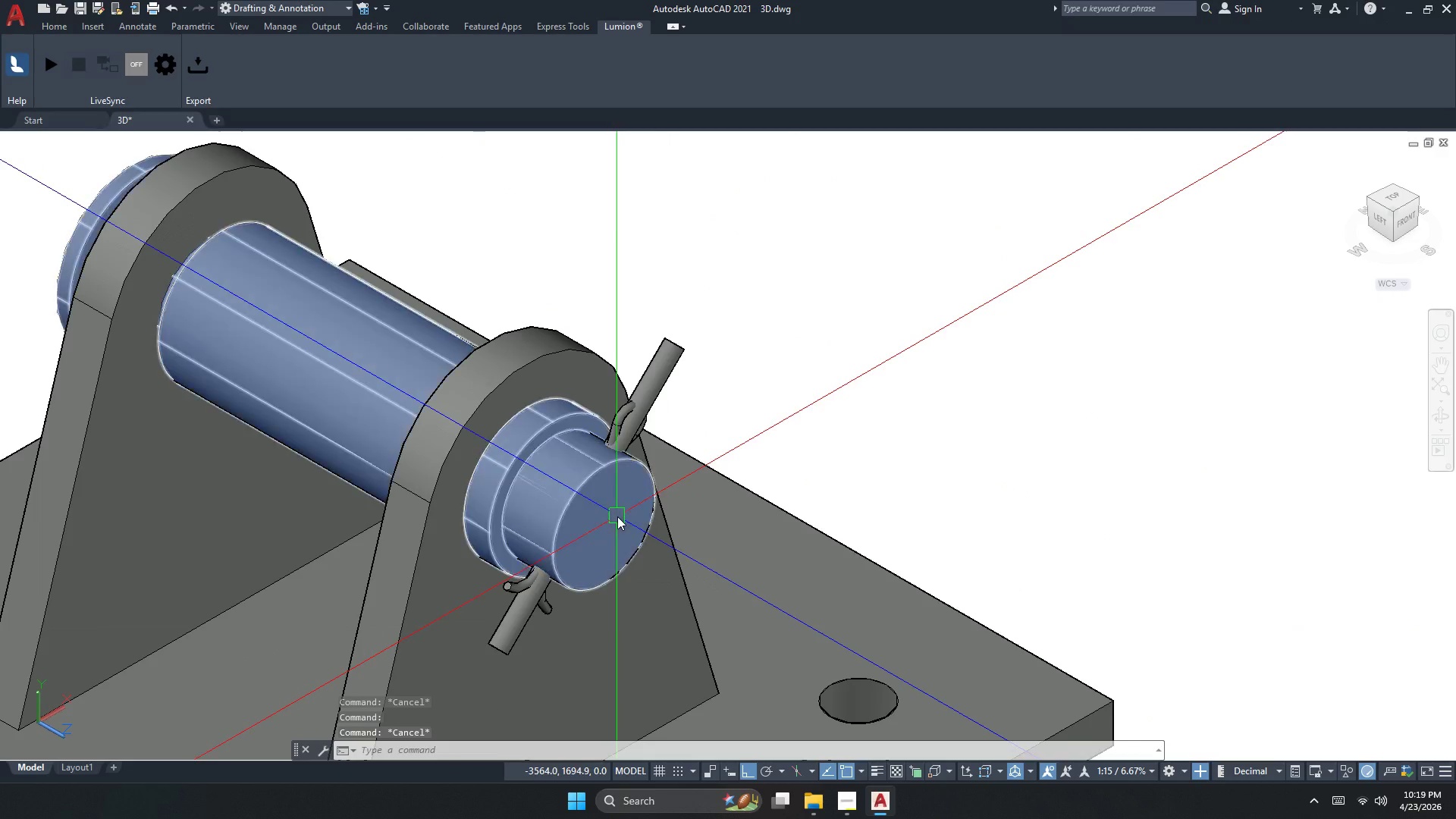 
key(Escape)
 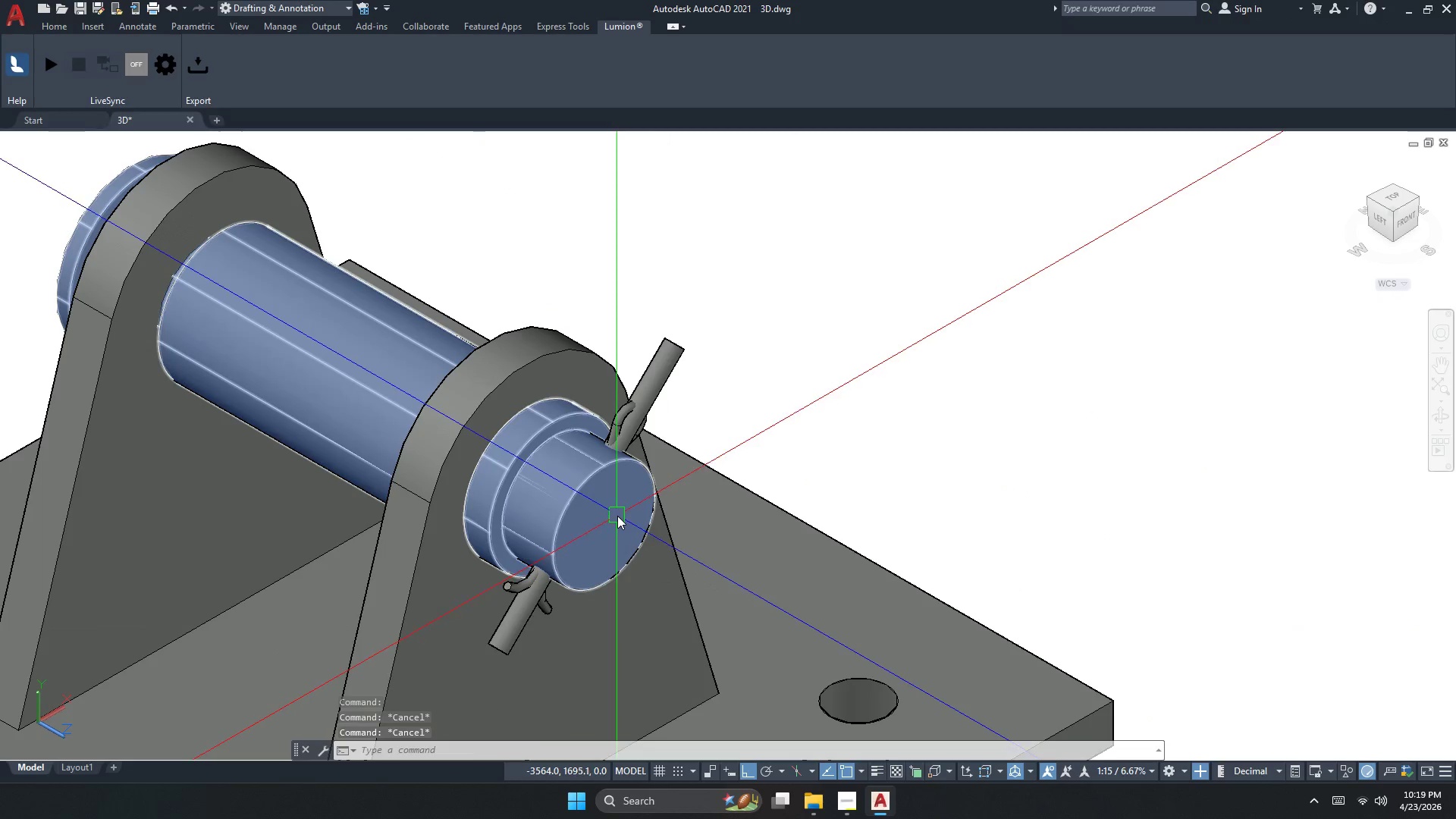 
key(Escape)
 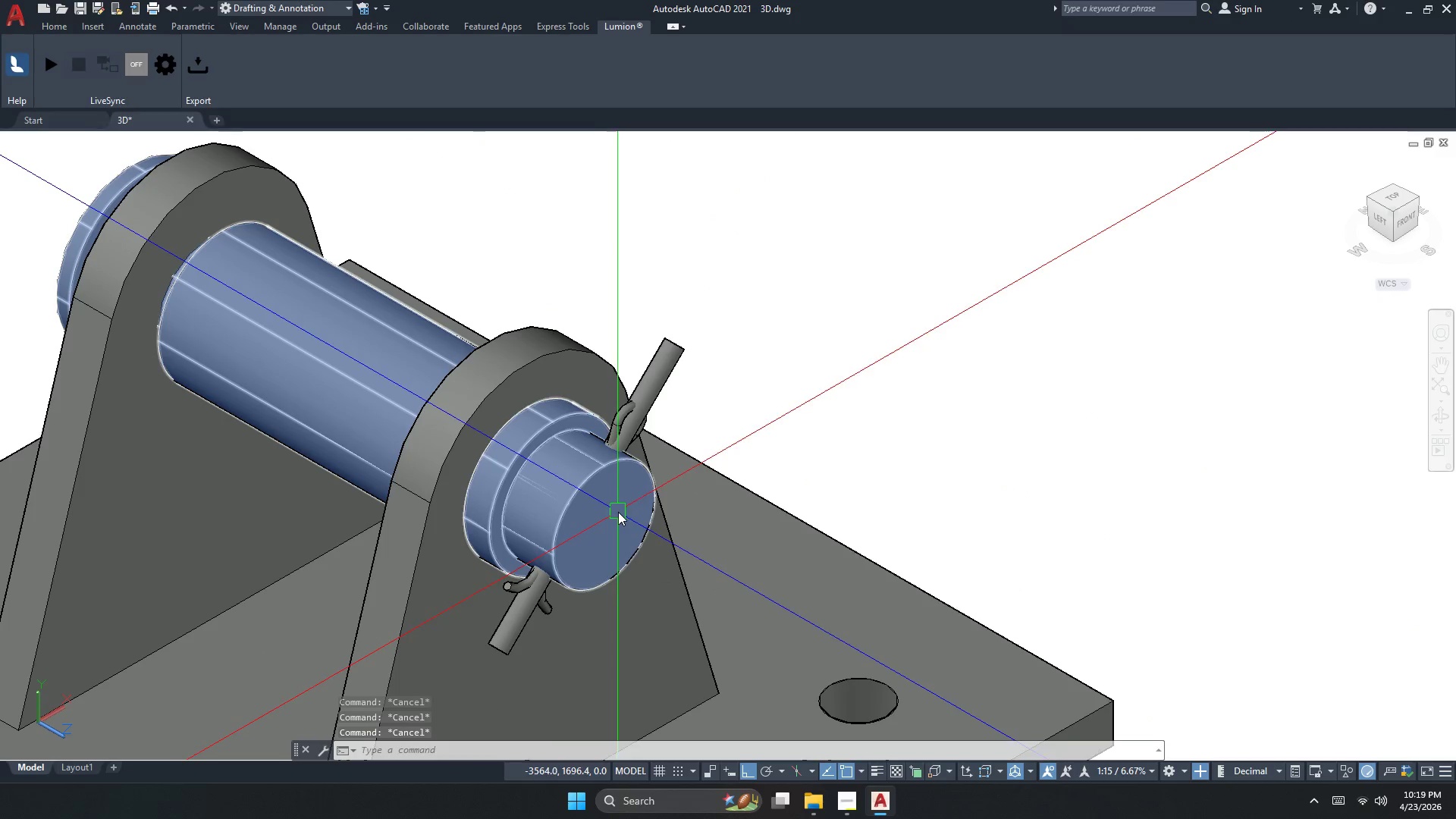 
key(Control+ControlLeft)
 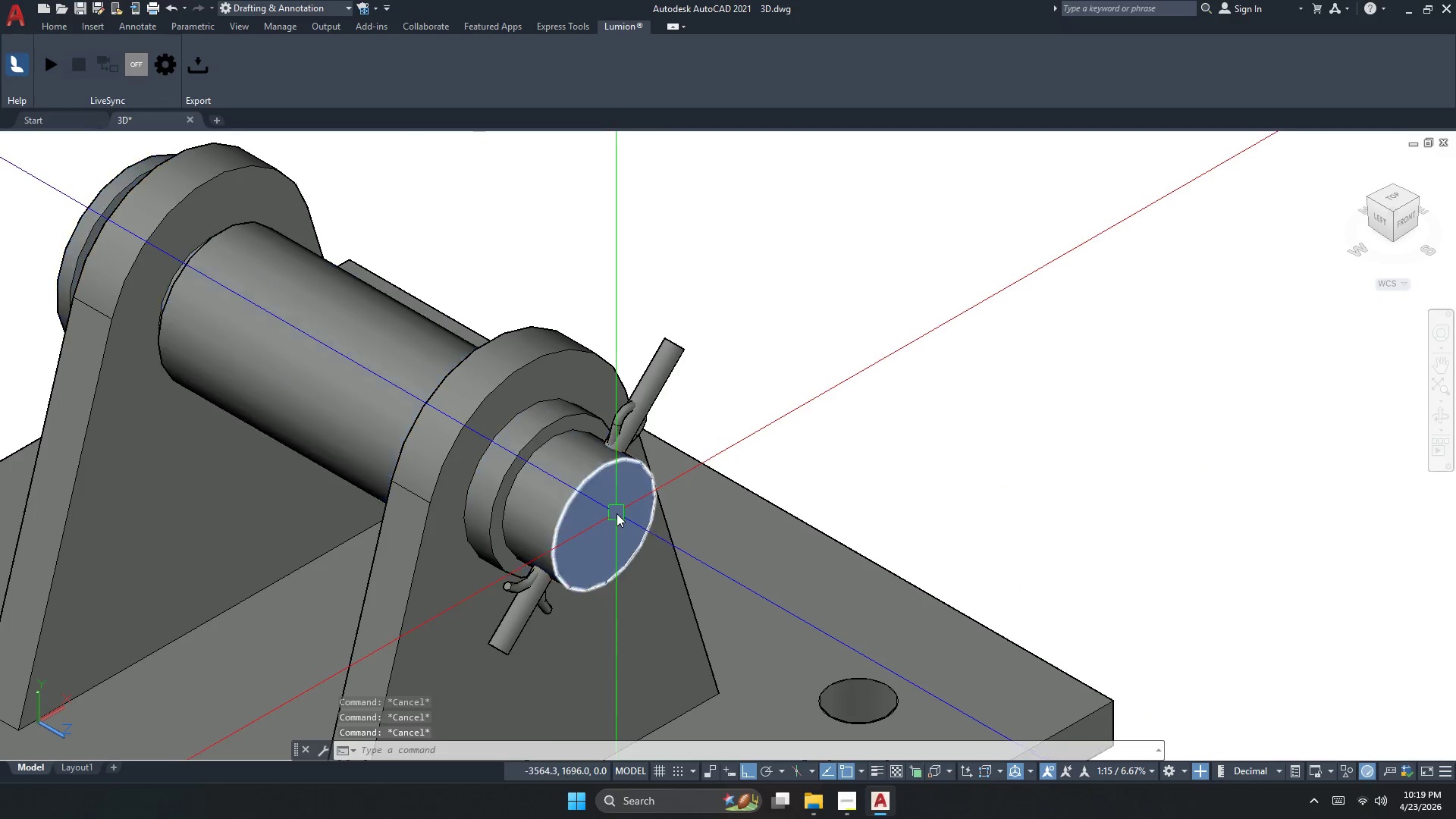 
key(Control+H)
 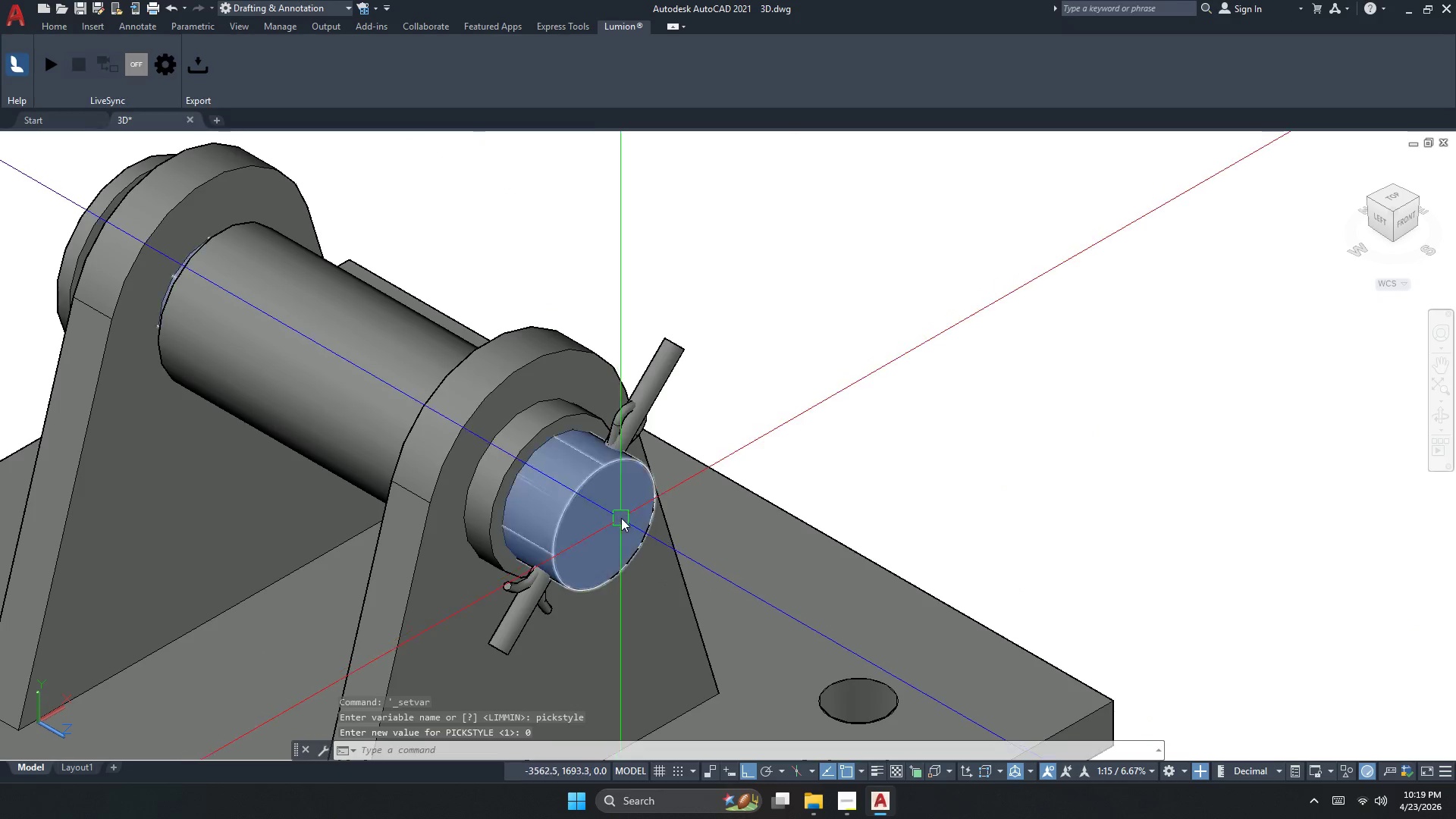 
left_click([622, 518])
 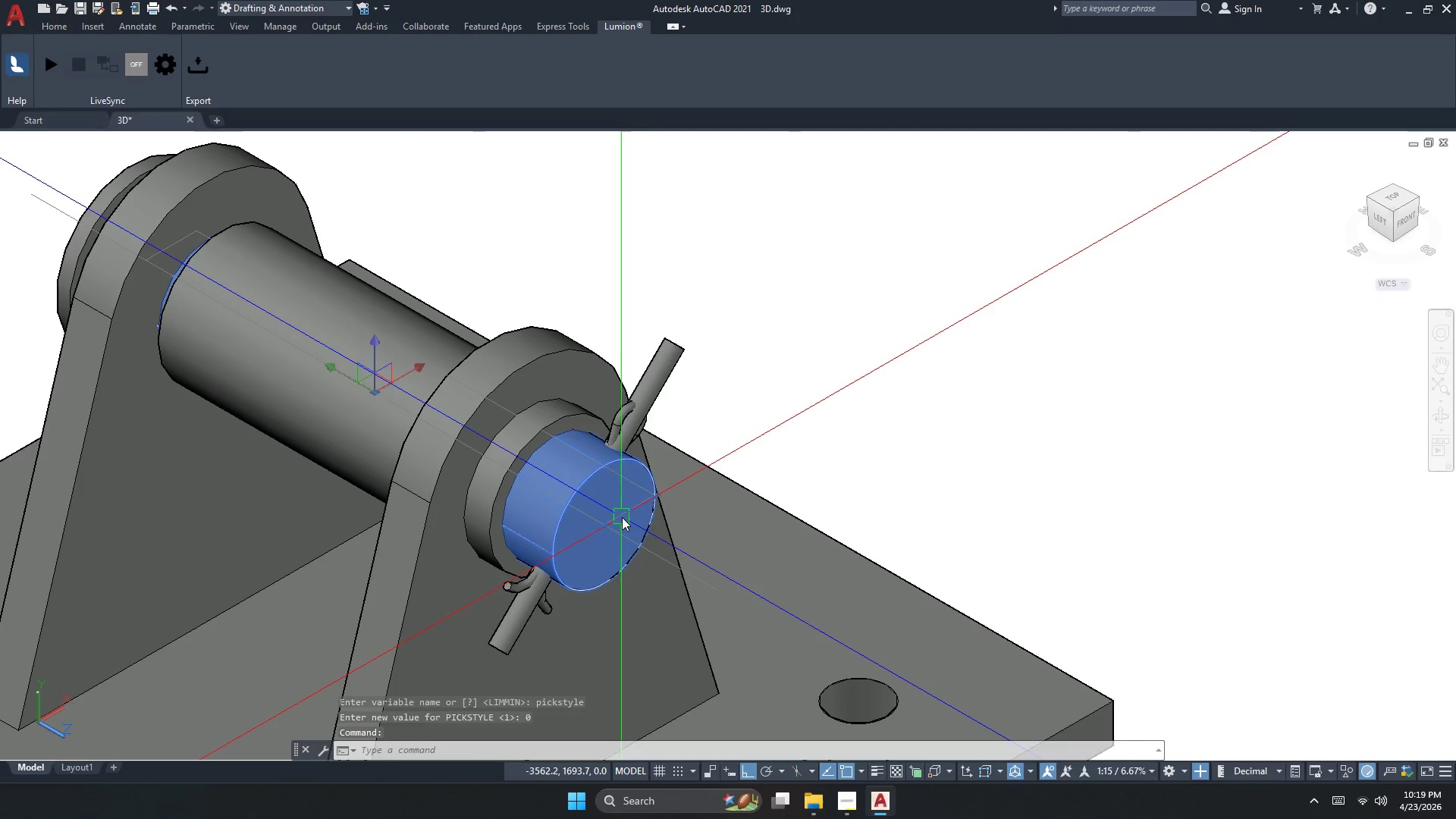 
key(Escape)
key(Escape)
key(Escape)
key(Escape)
type(su)
 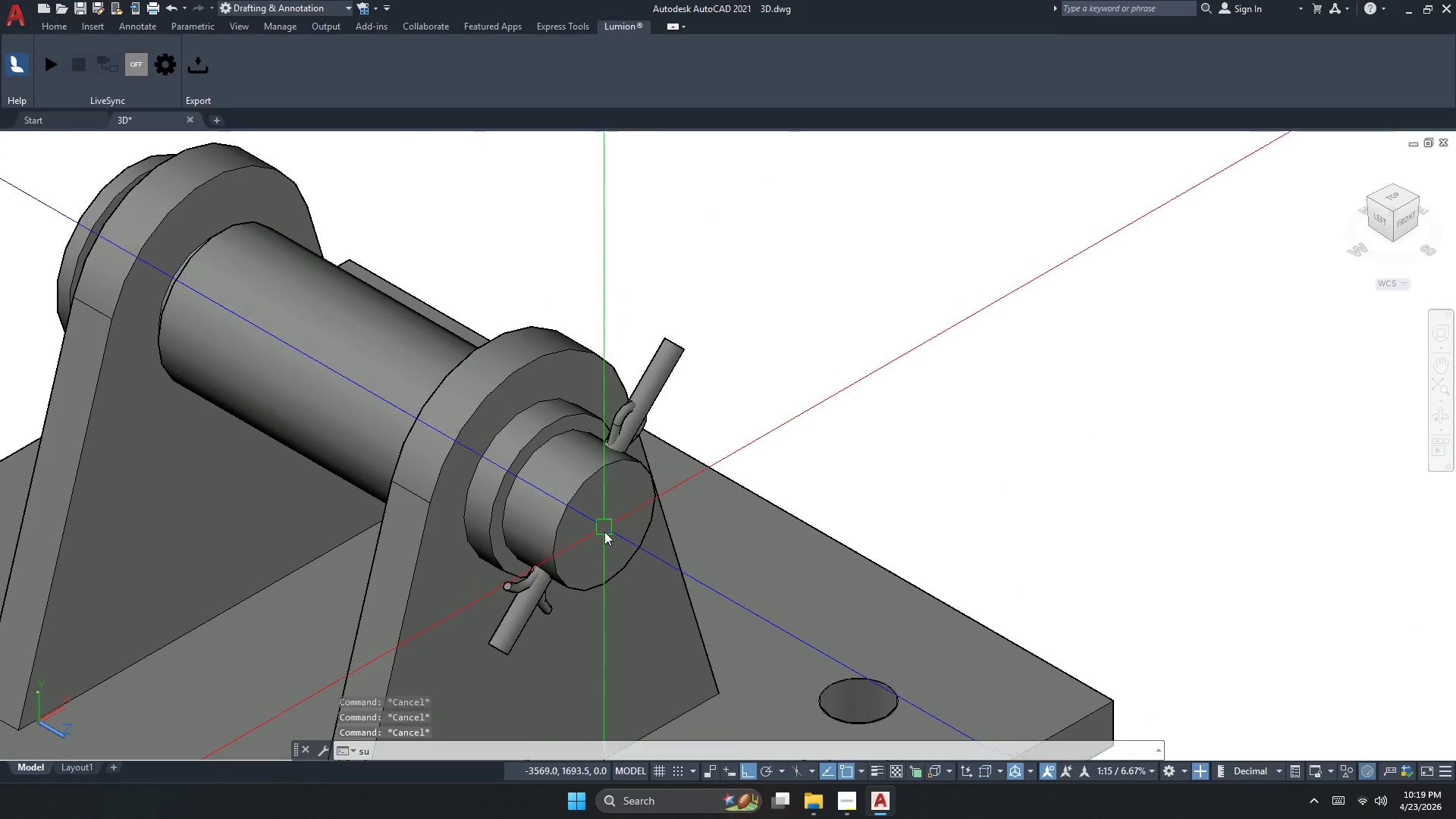 
key(Space)
 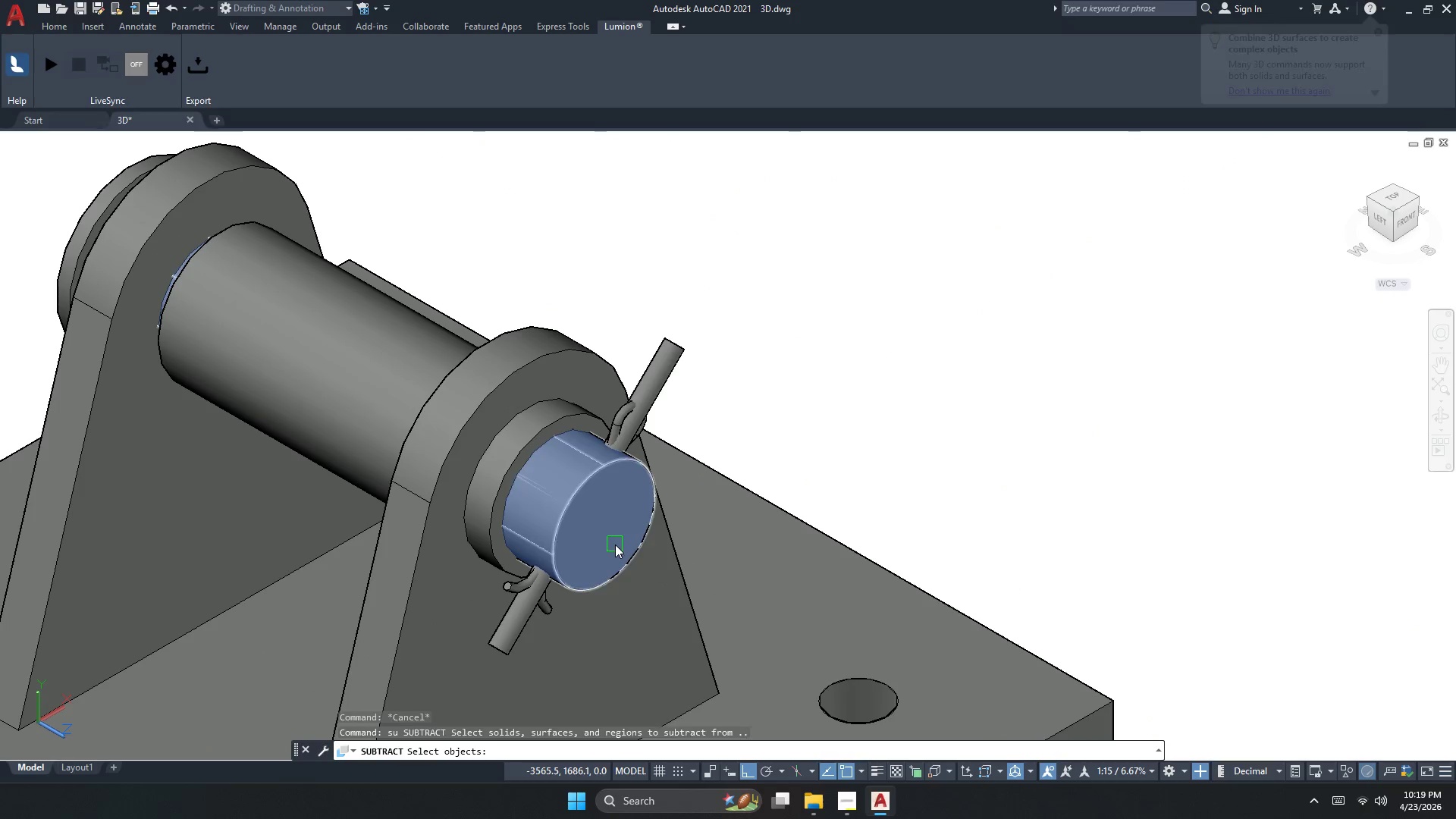 
left_click([615, 544])
 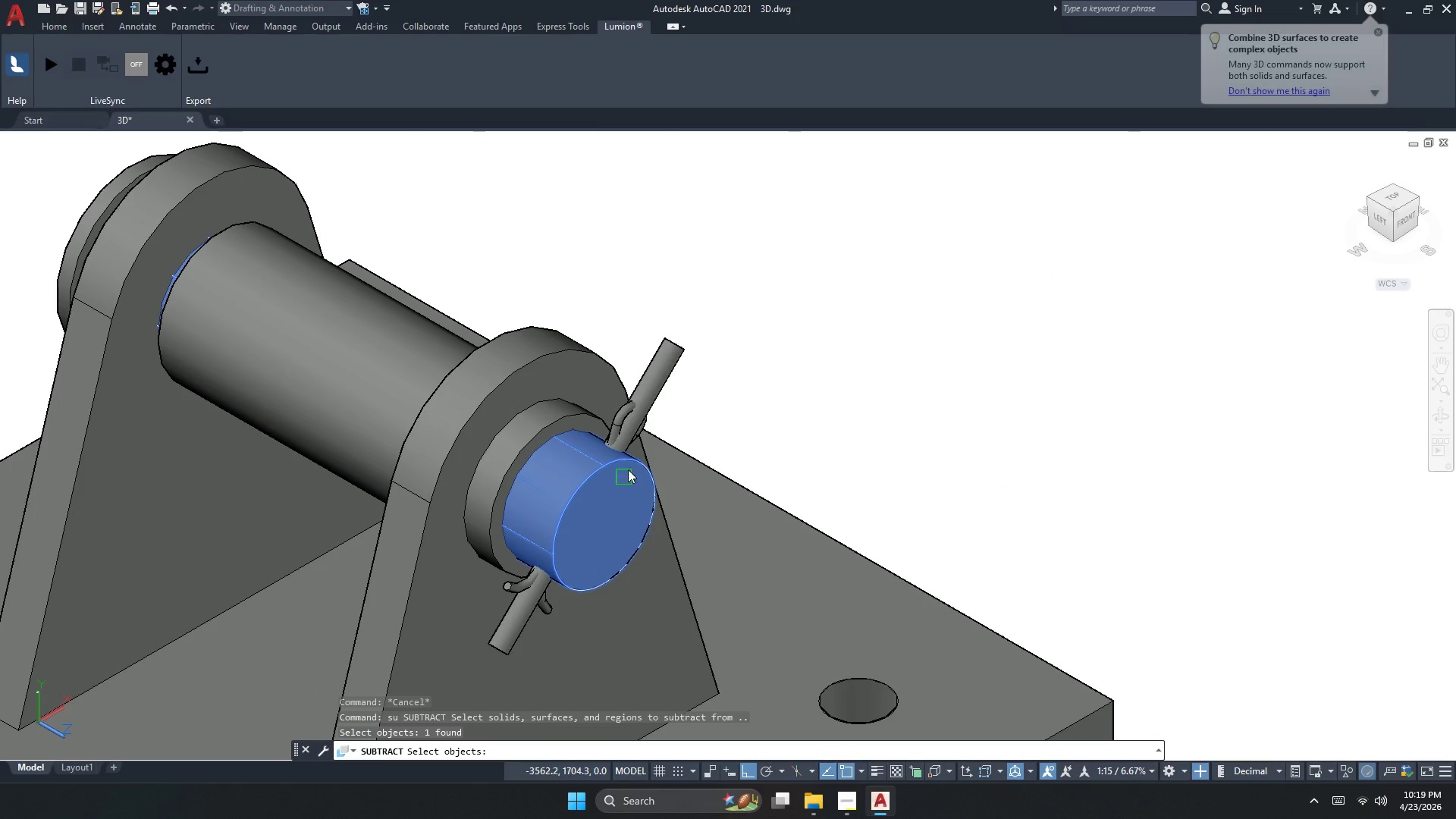 
key(Space)
 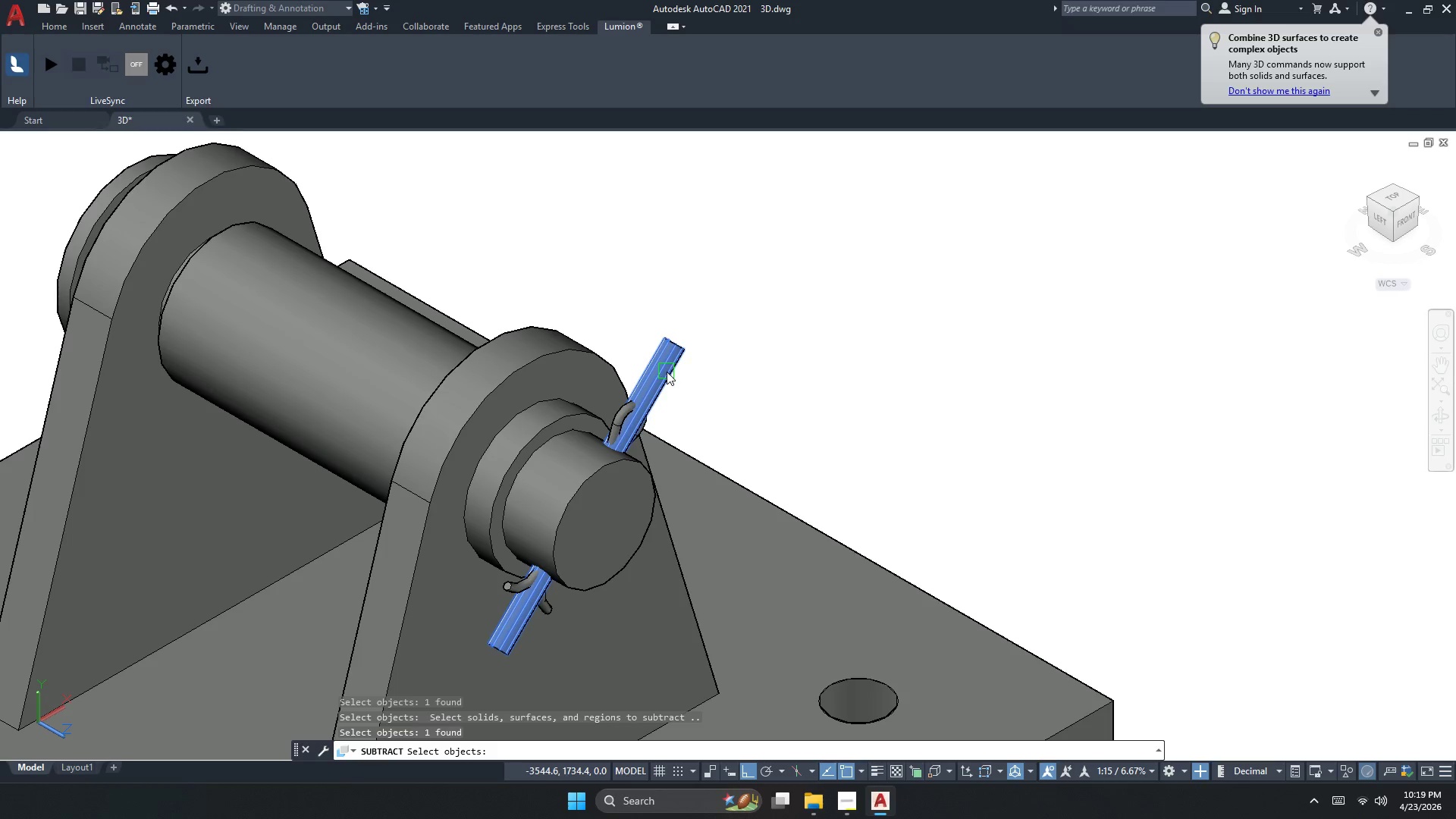 
key(Space)
 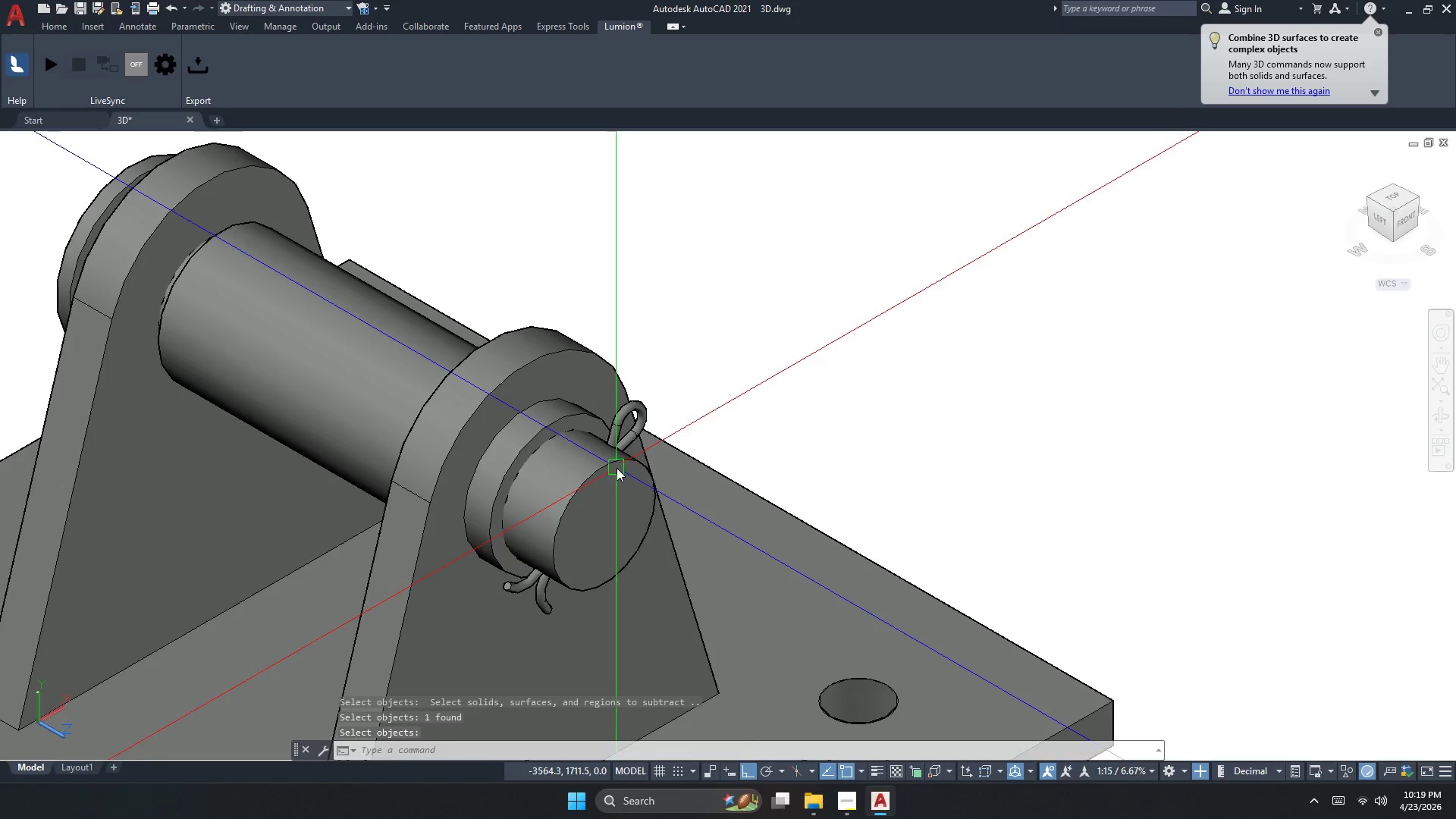 
left_click([609, 488])
 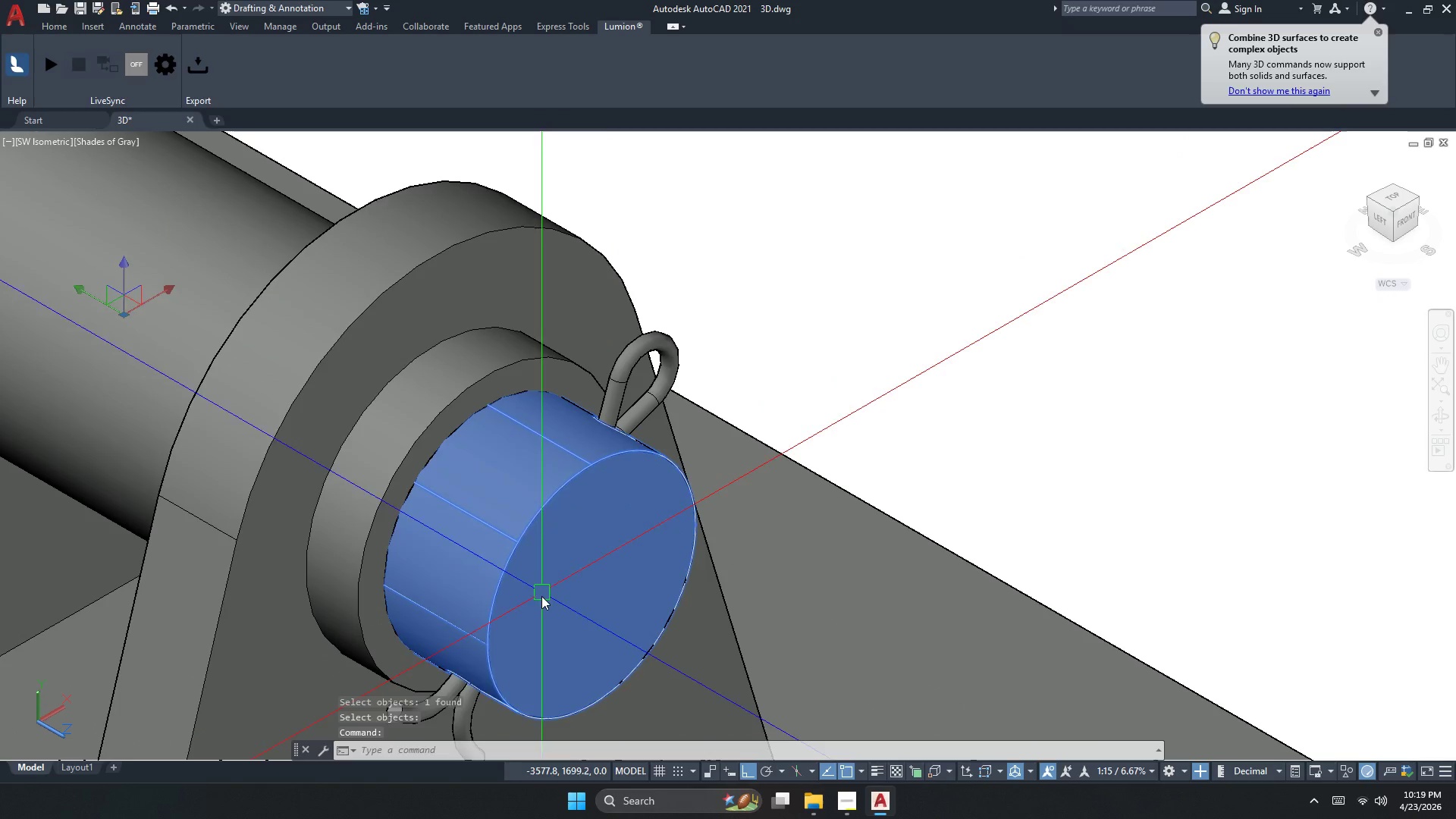 
scroll: coordinate [616, 468], scroll_direction: up, amount: 2.0
 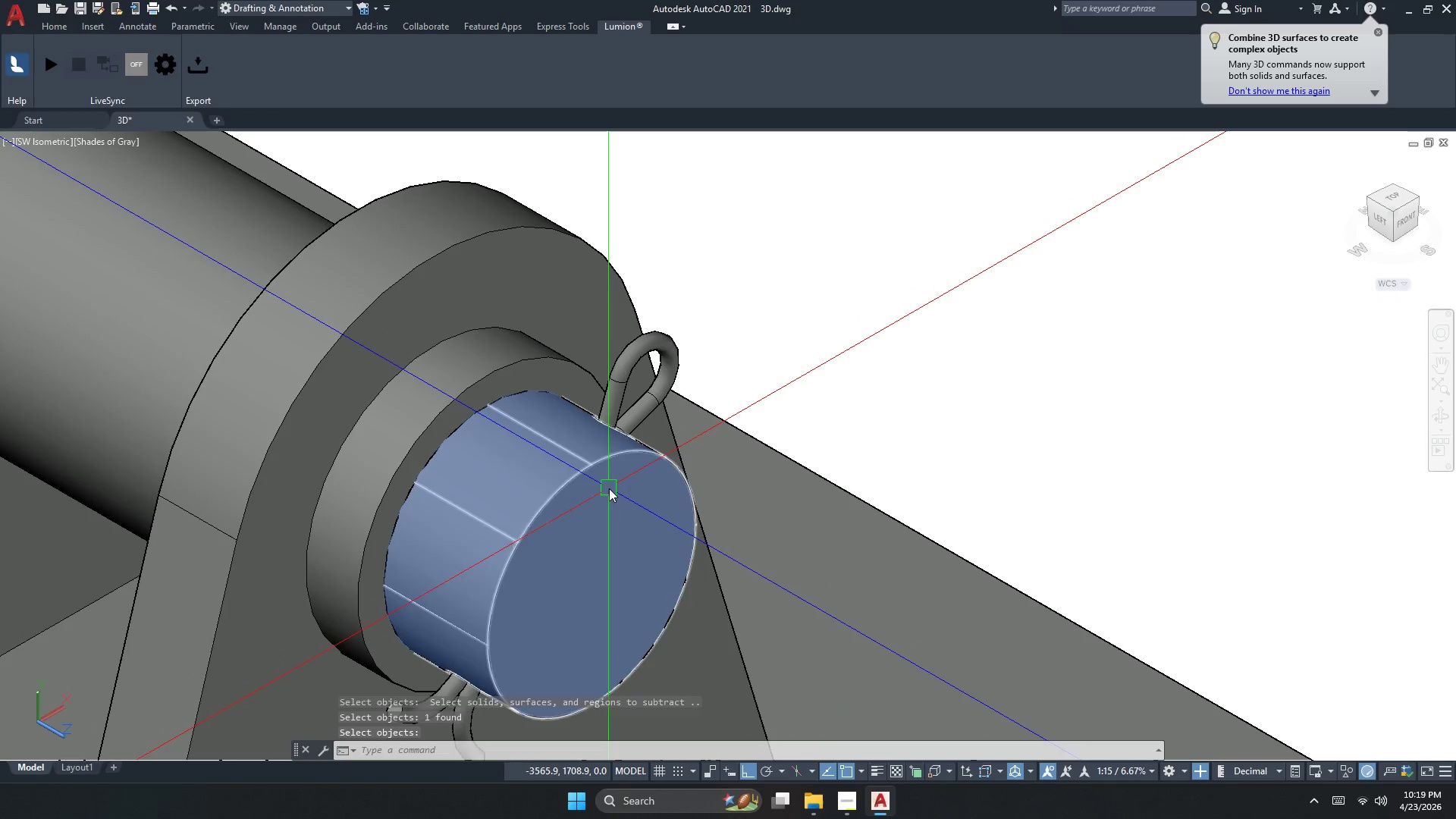 
key(Escape)
 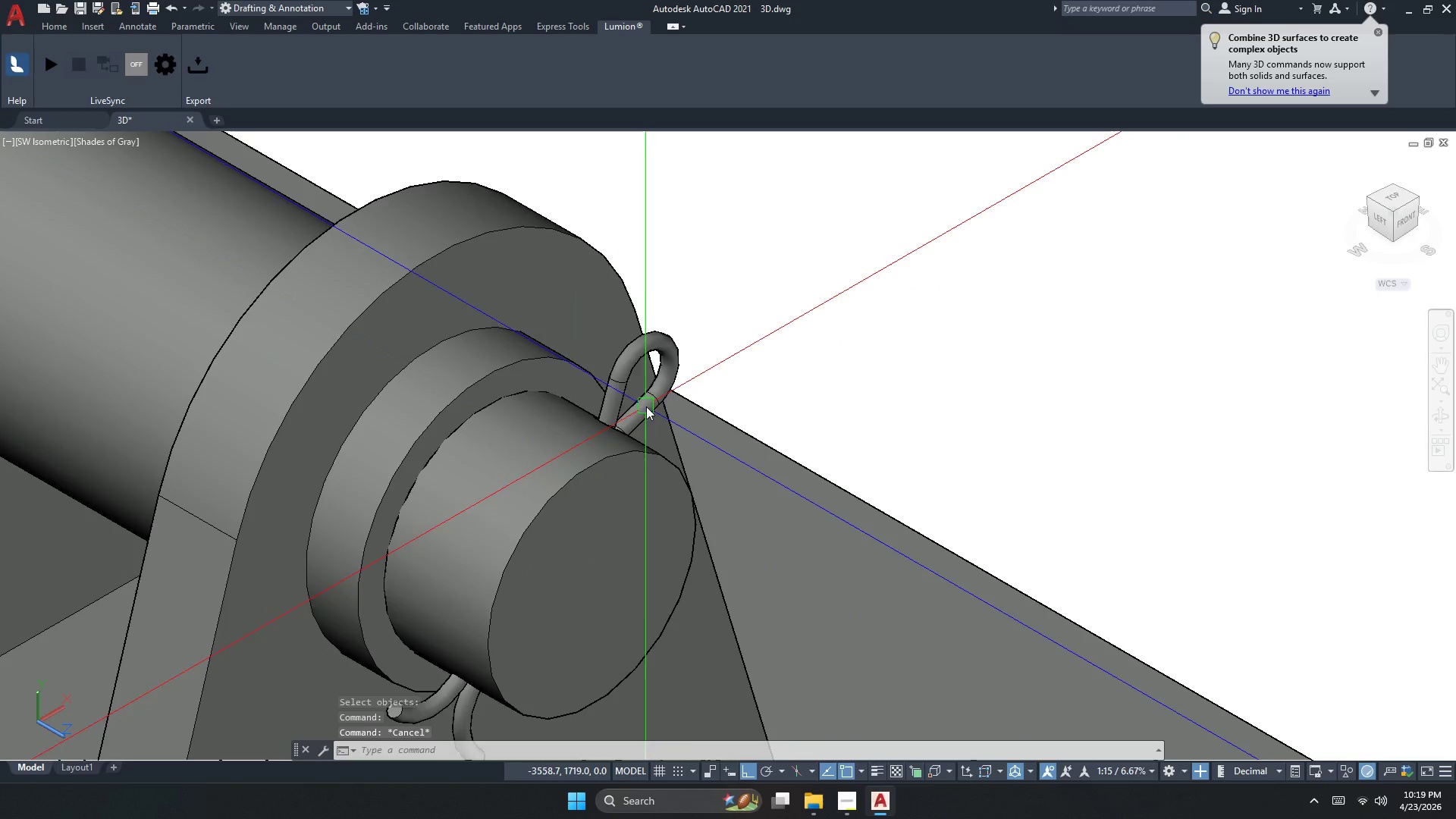 
scroll: coordinate [626, 443], scroll_direction: up, amount: 1.0
 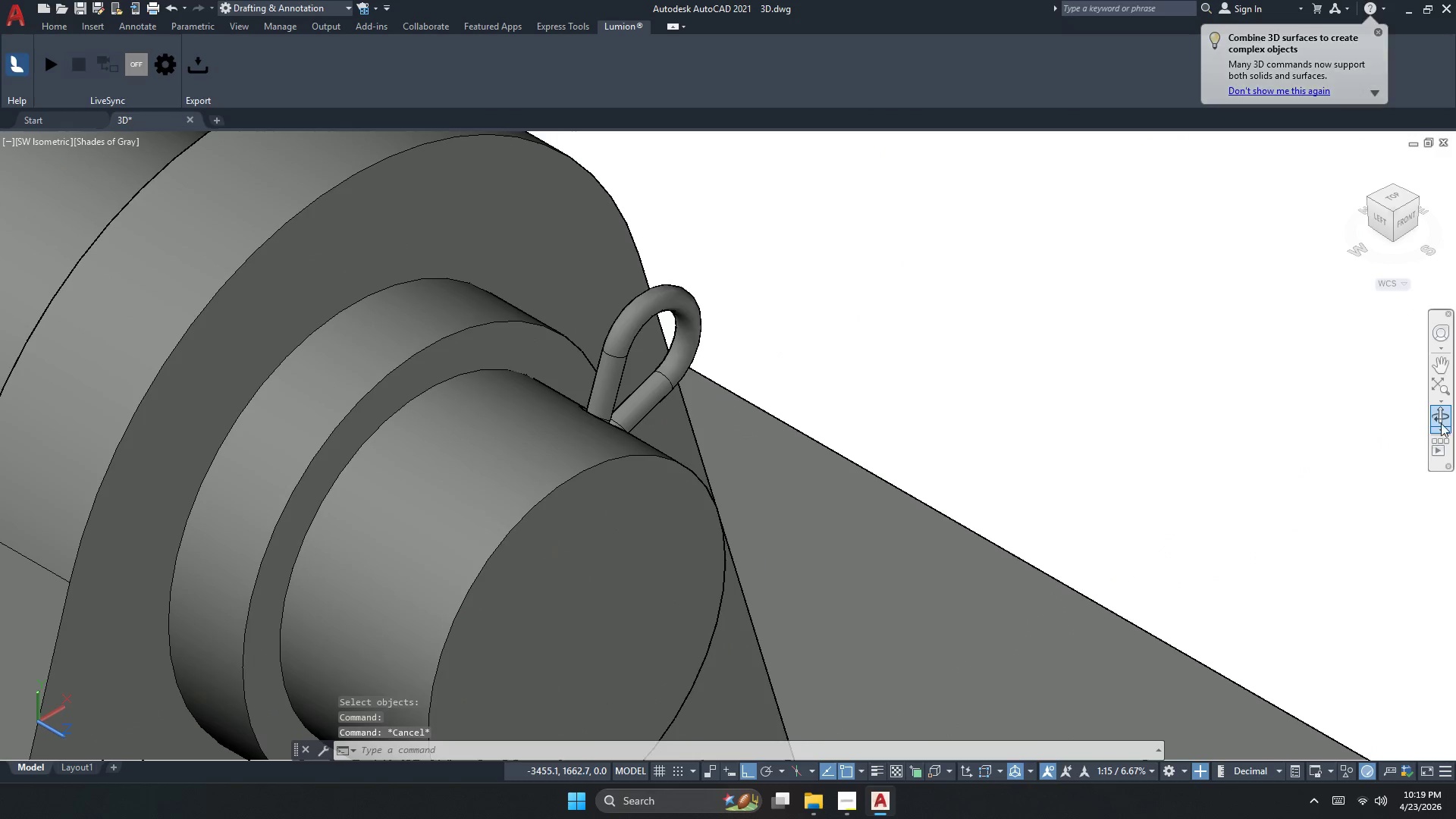 
left_click_drag(start_coordinate=[924, 463], to_coordinate=[629, 397])
 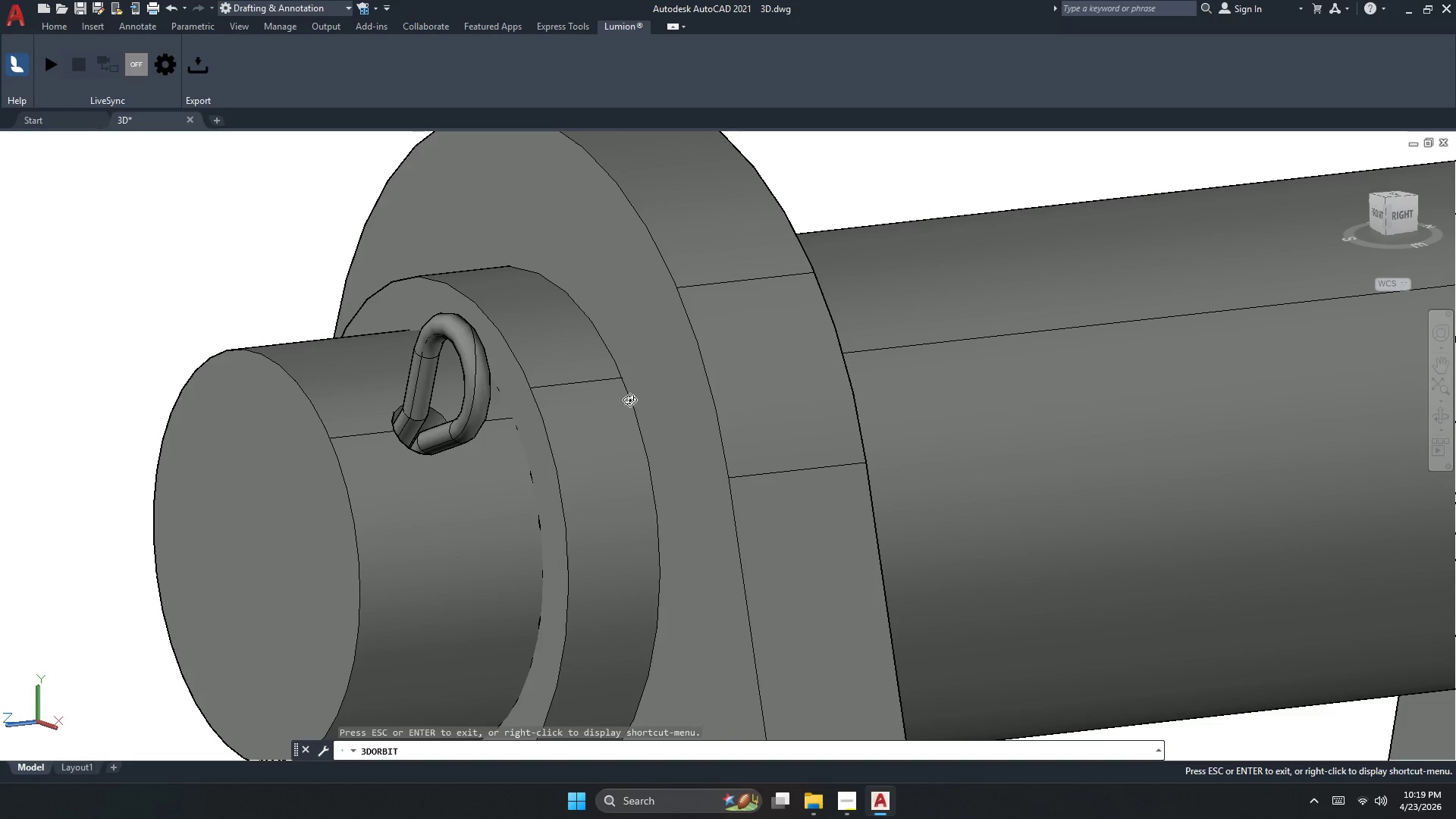 
wait(8.33)
 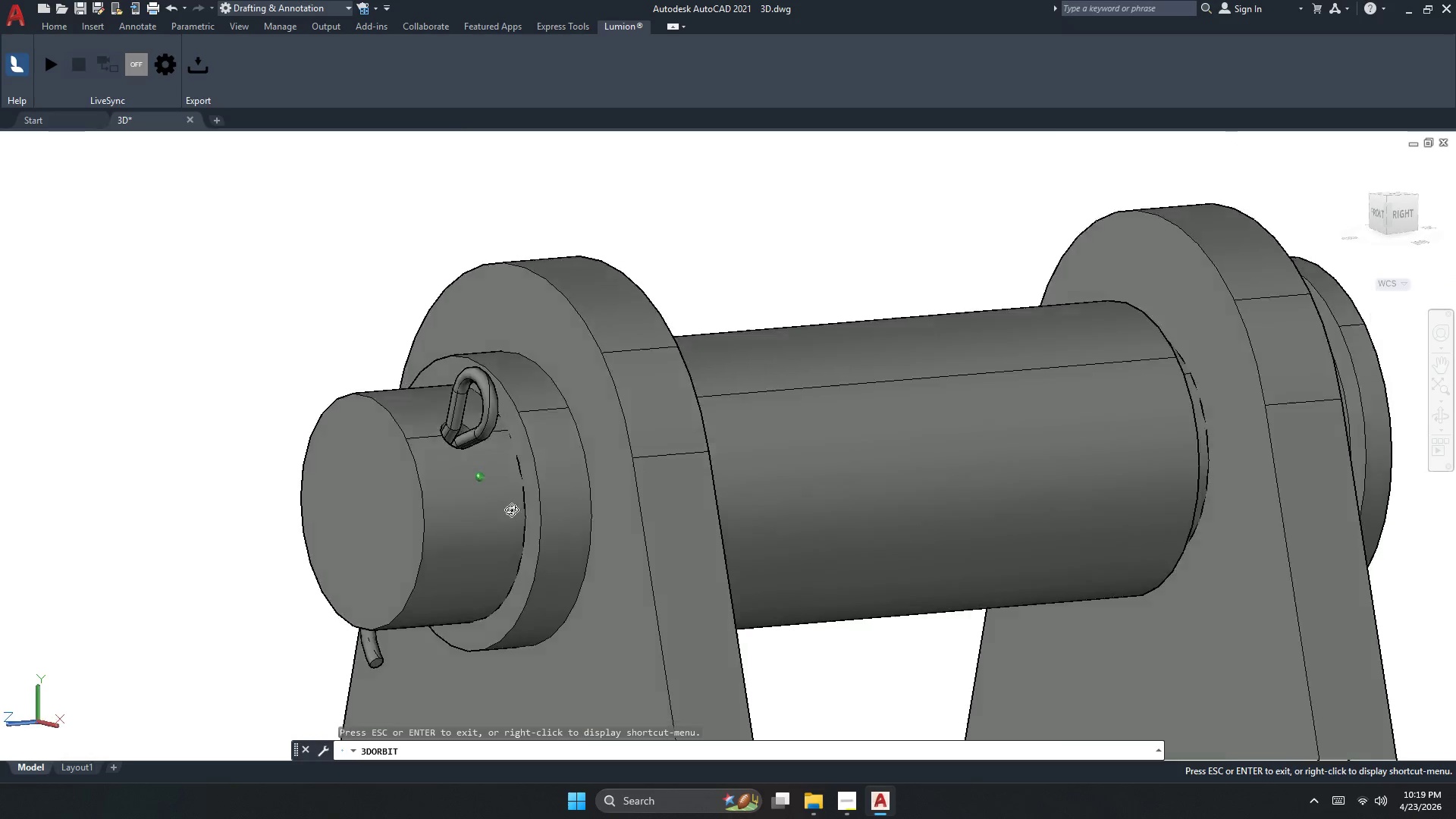 
left_click_drag(start_coordinate=[497, 546], to_coordinate=[807, 575])
 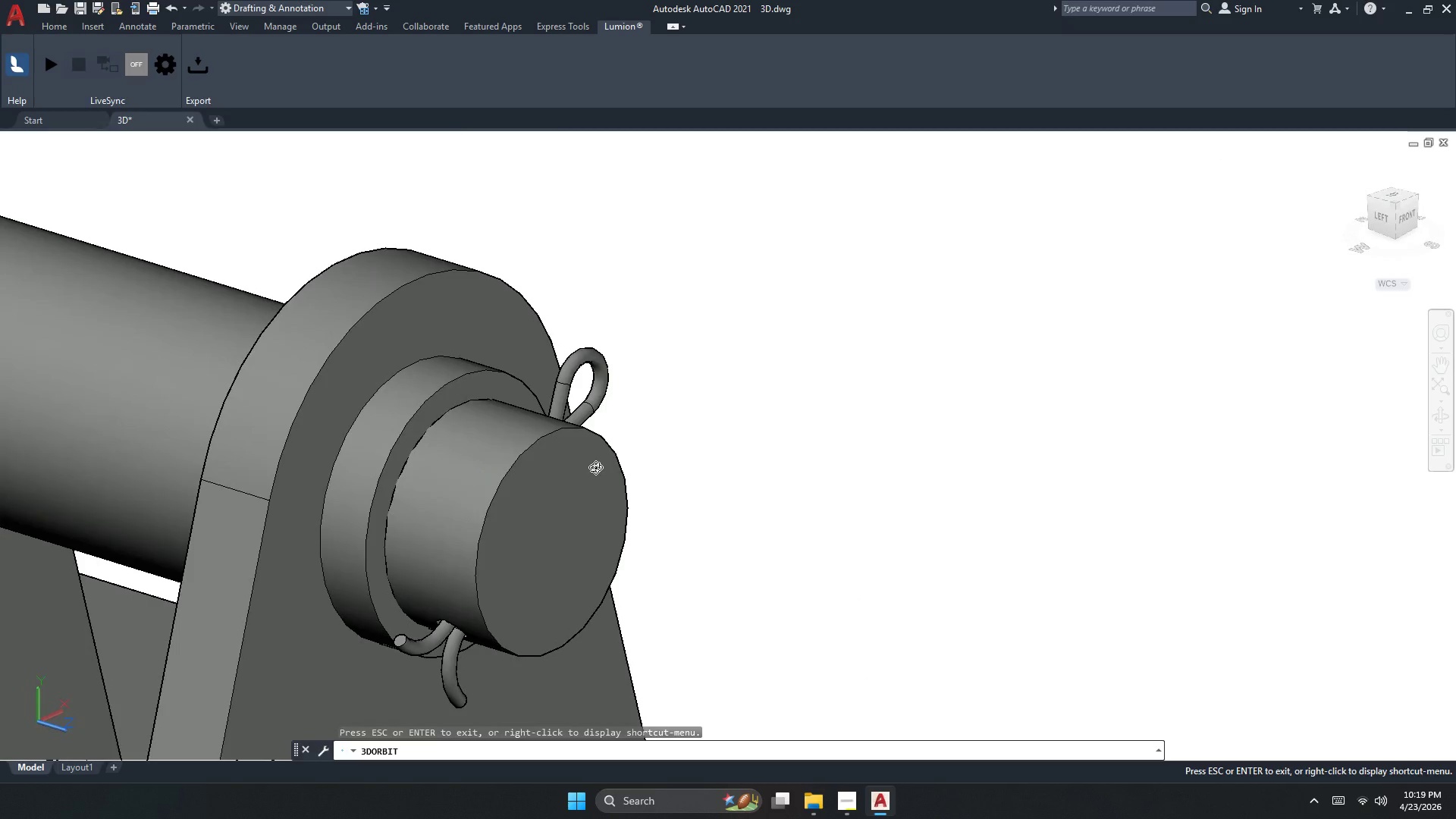 
scroll: coordinate [497, 460], scroll_direction: down, amount: 6.0
 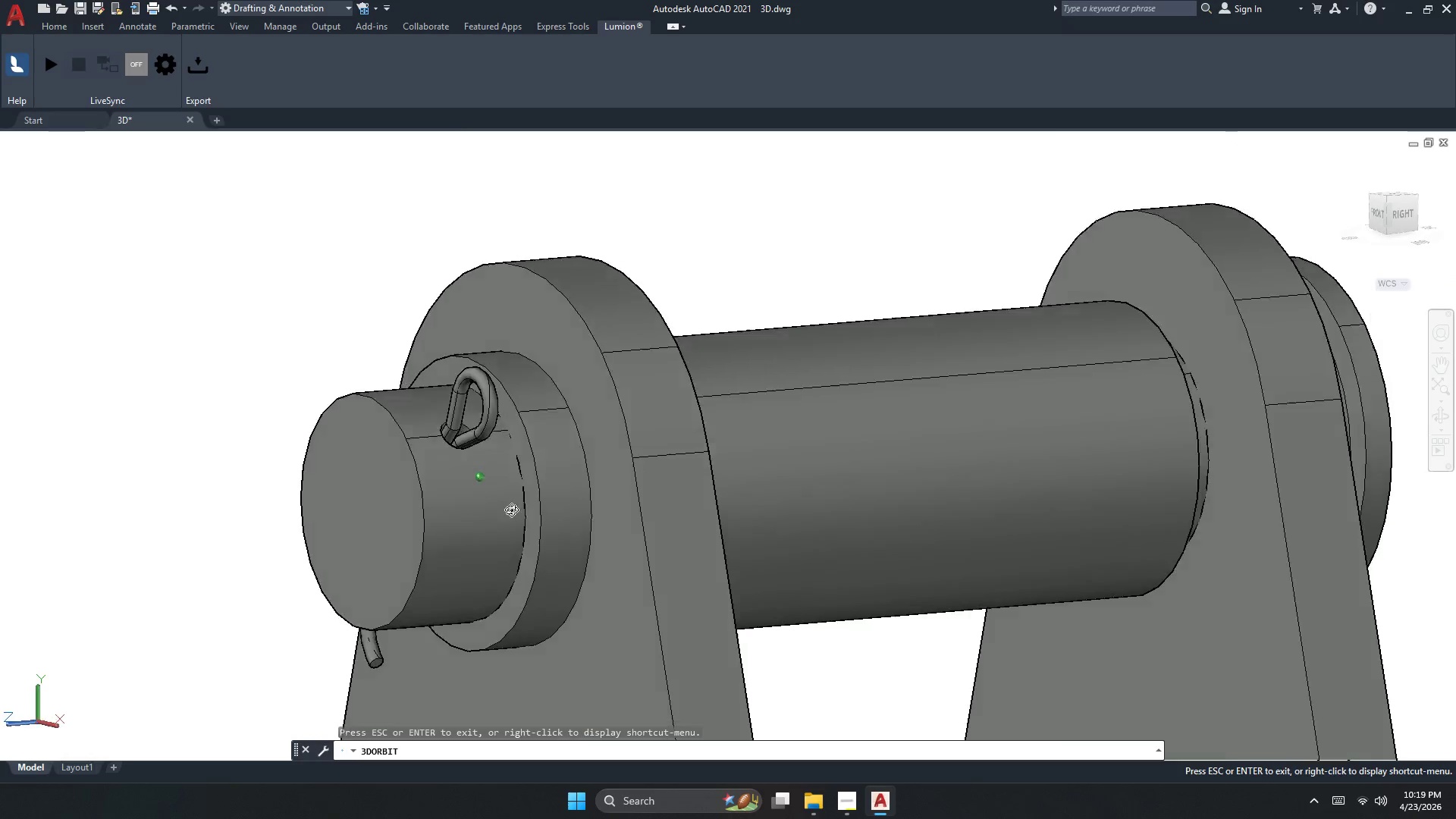 
left_click_drag(start_coordinate=[594, 466], to_coordinate=[595, 504])
 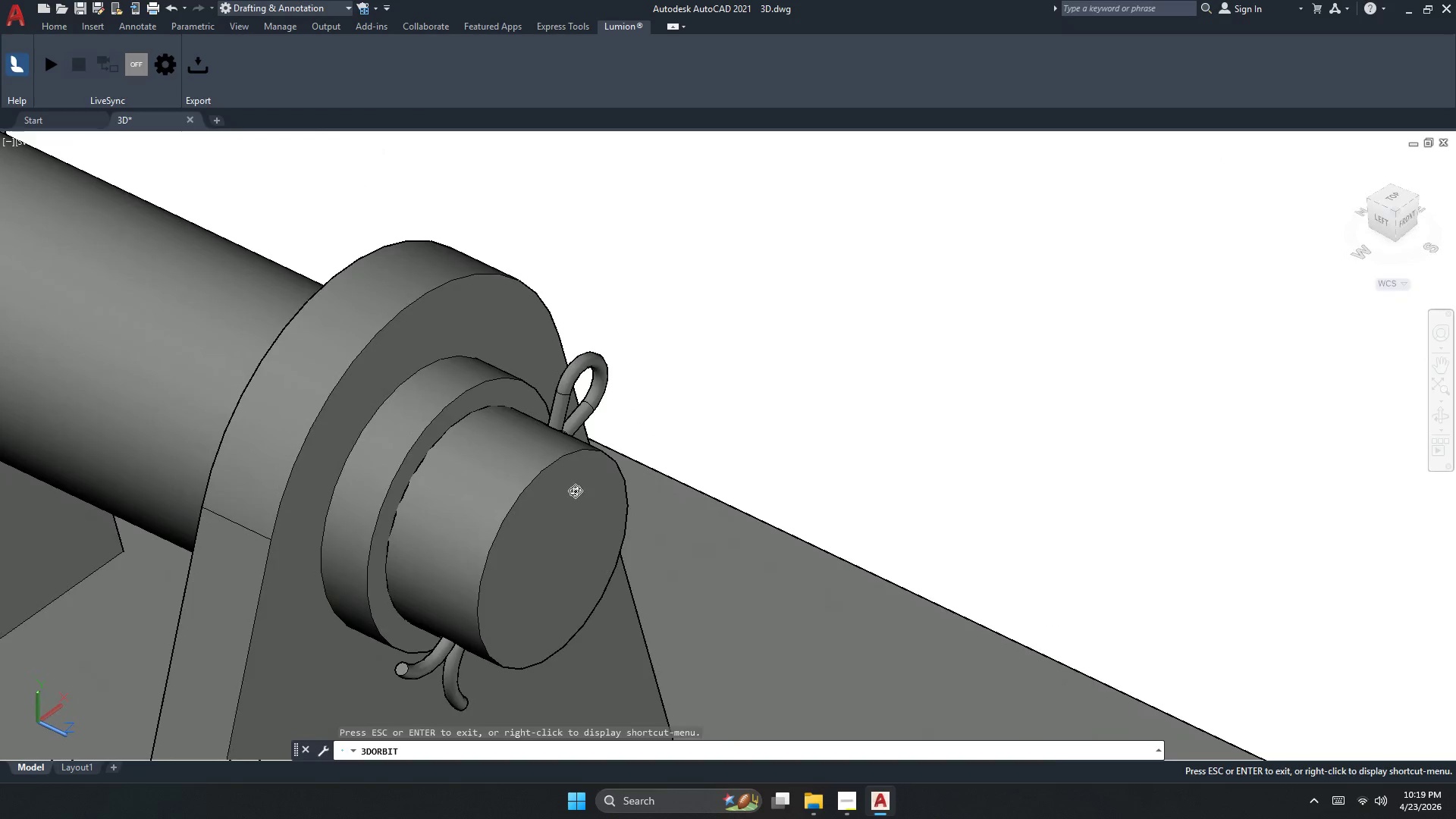 
key(Escape)
 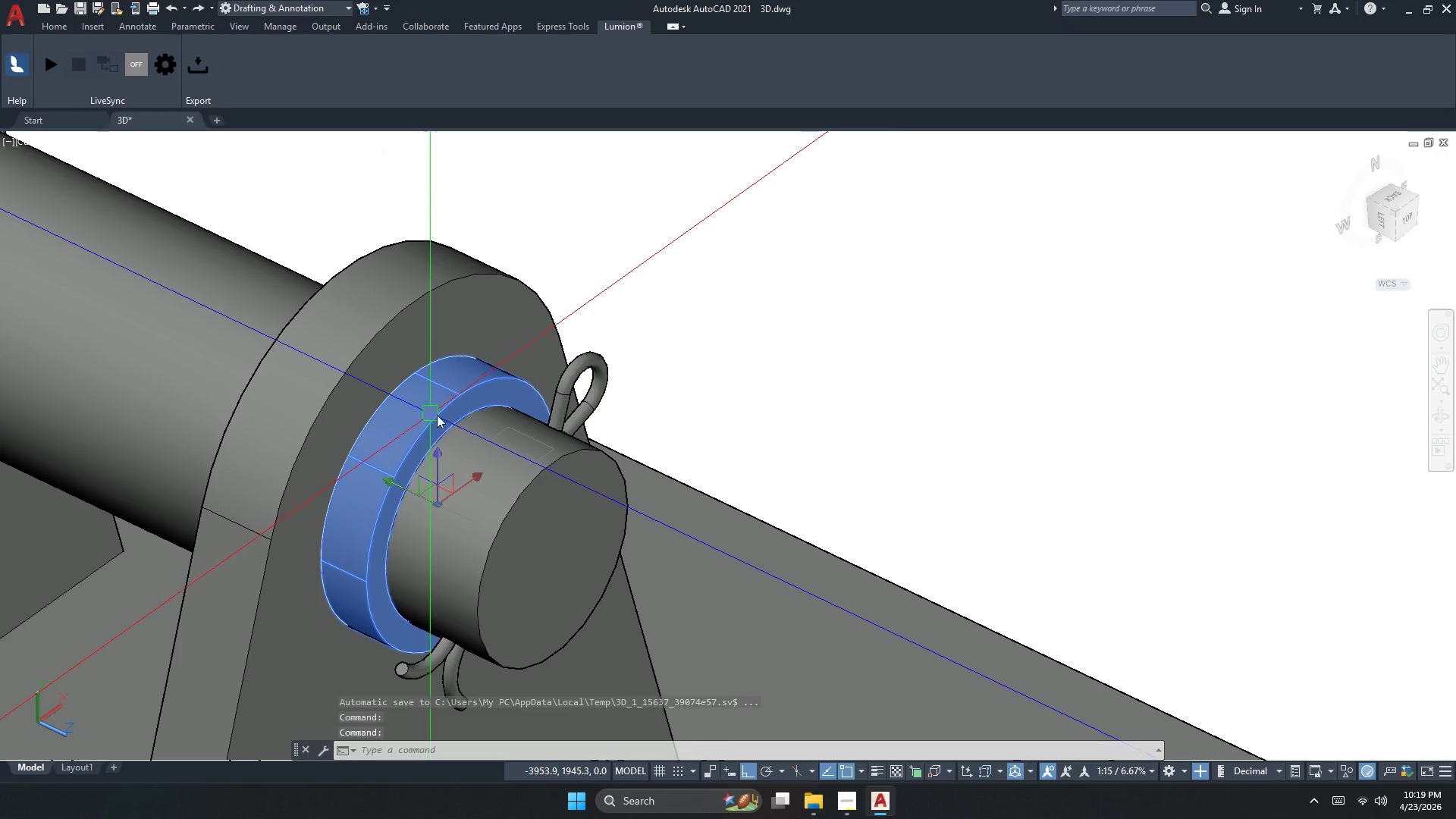 
key(E)
 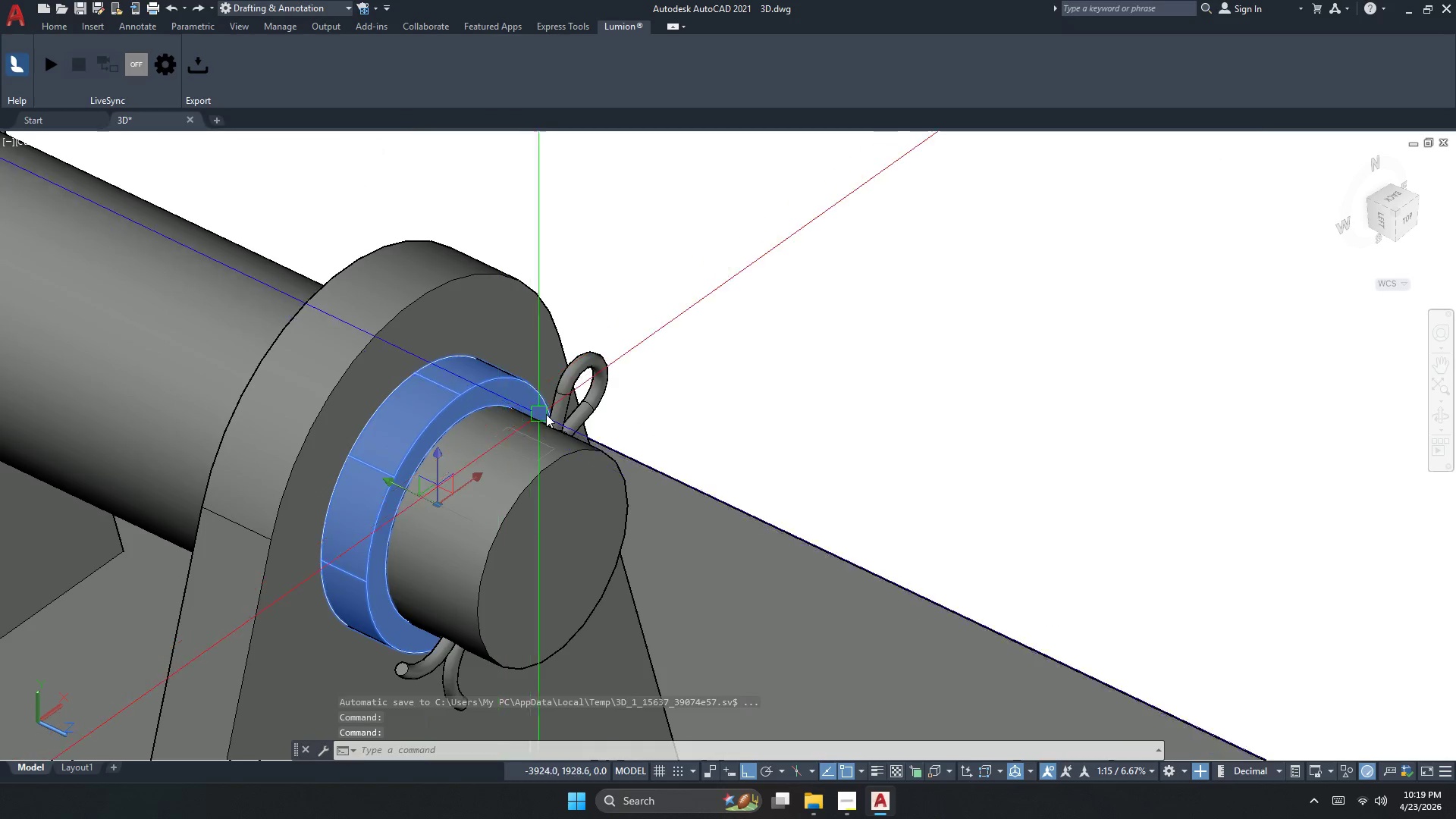 
key(Space)
 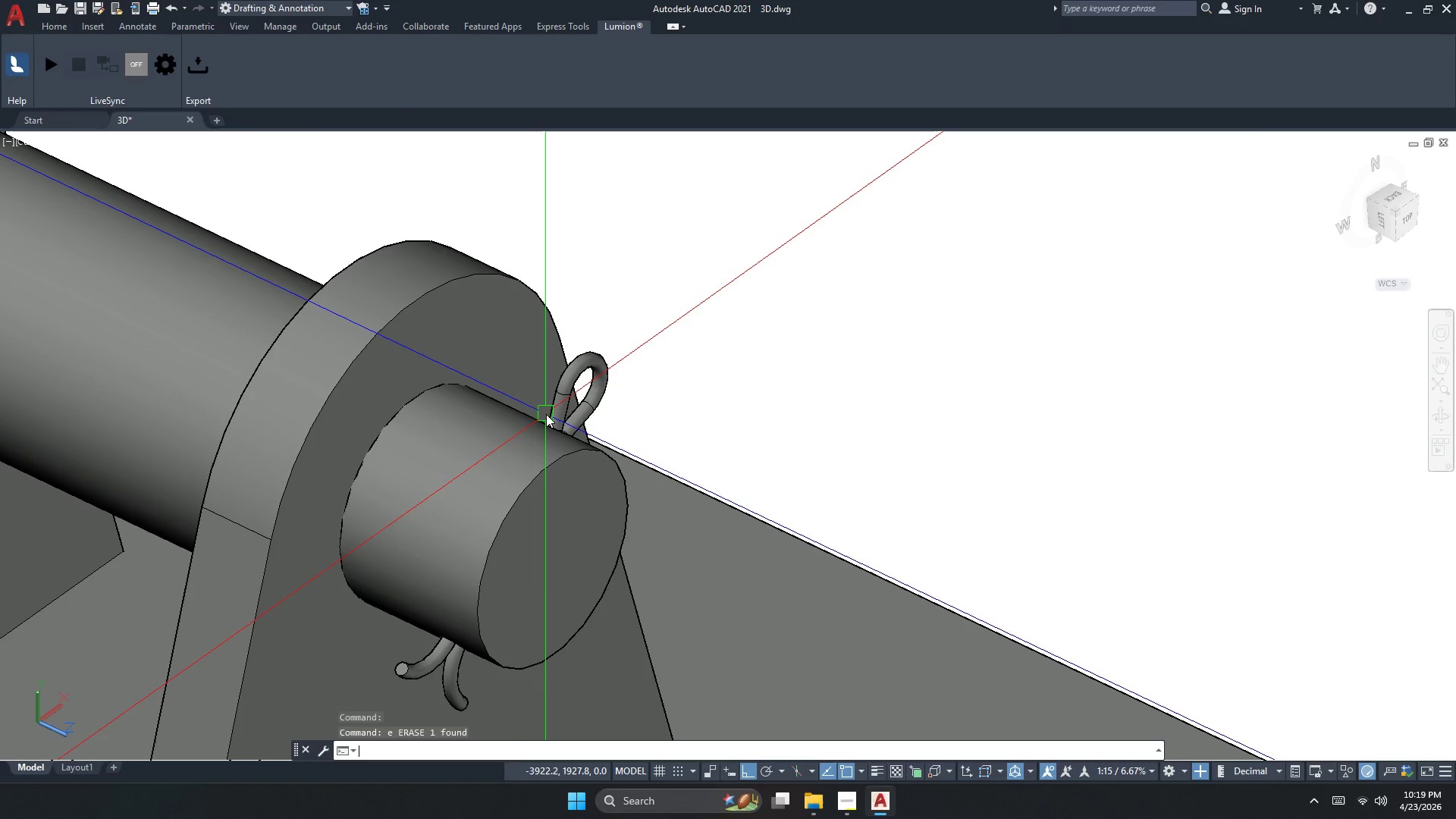 
key(Control+Z)
 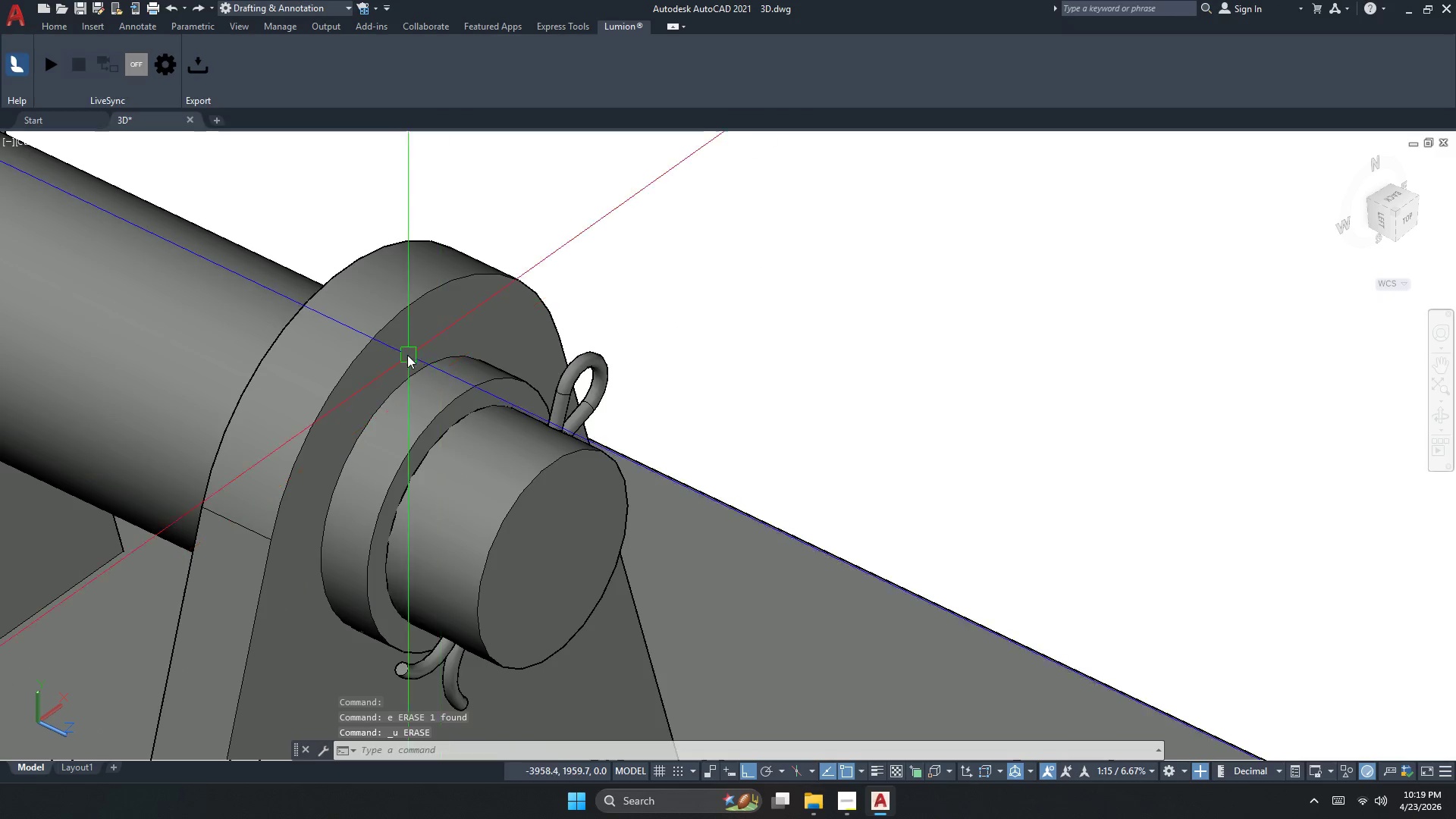 
left_click([378, 342])
 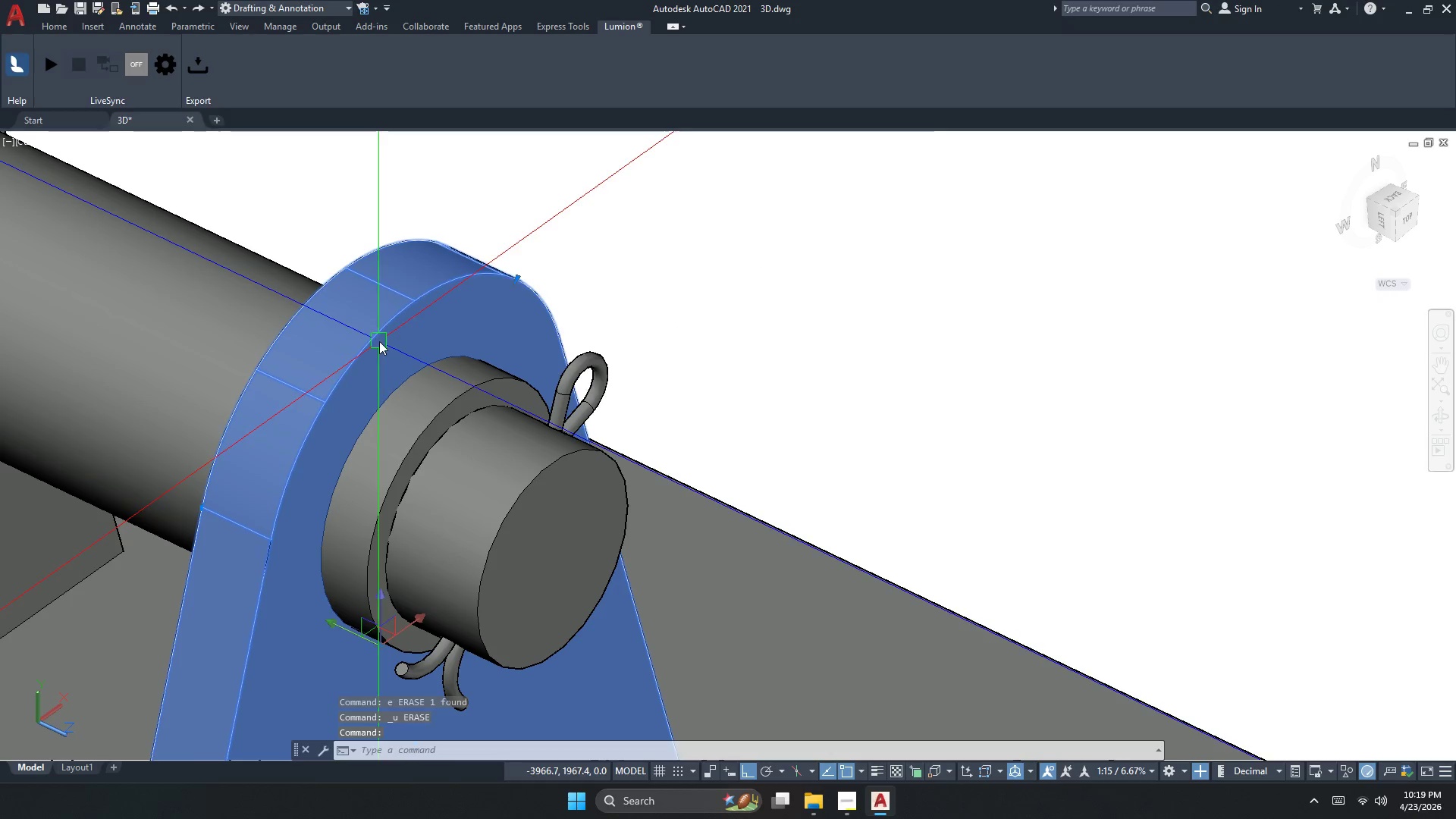 
key(Escape)
 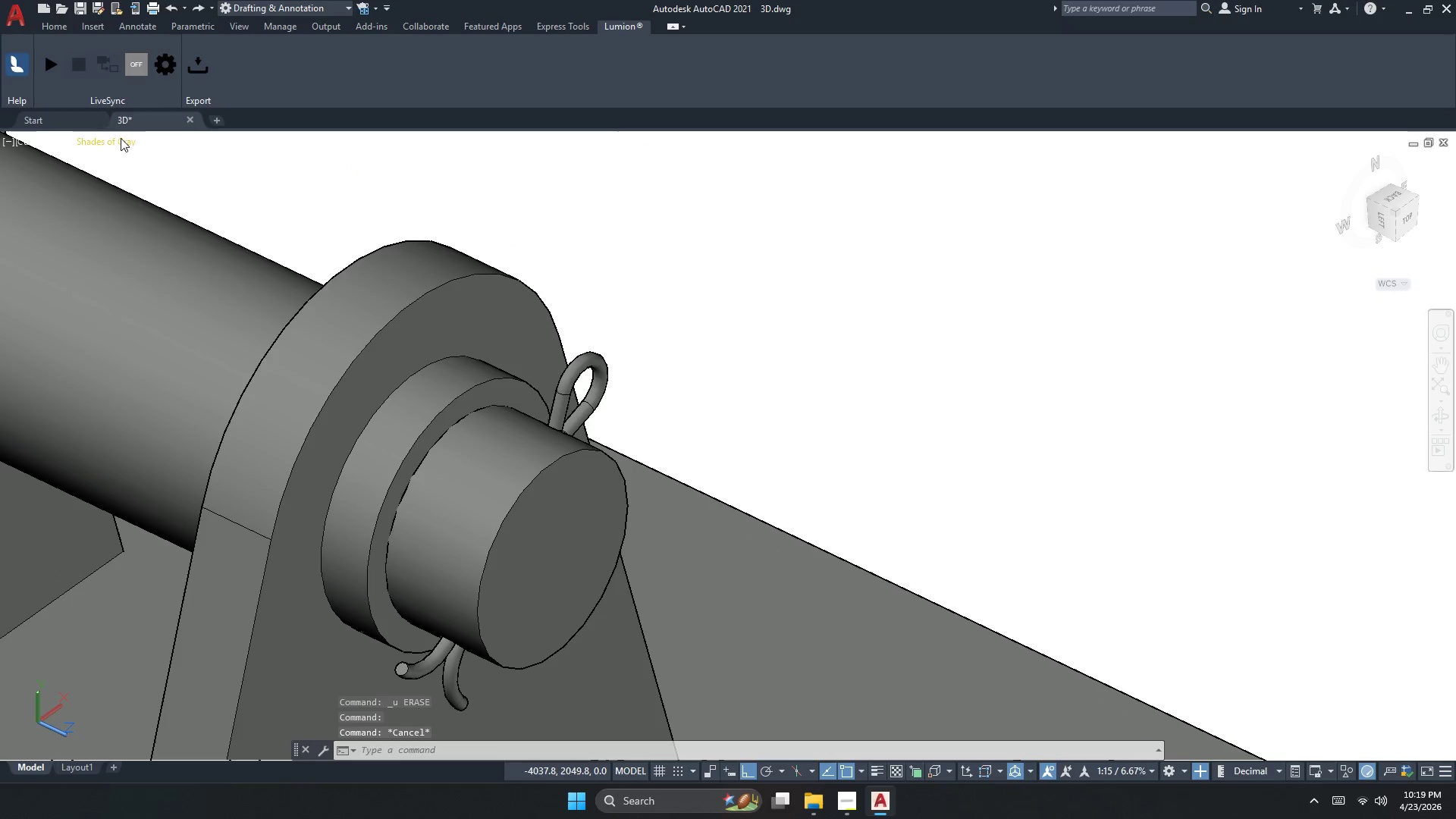 
key(Escape)
 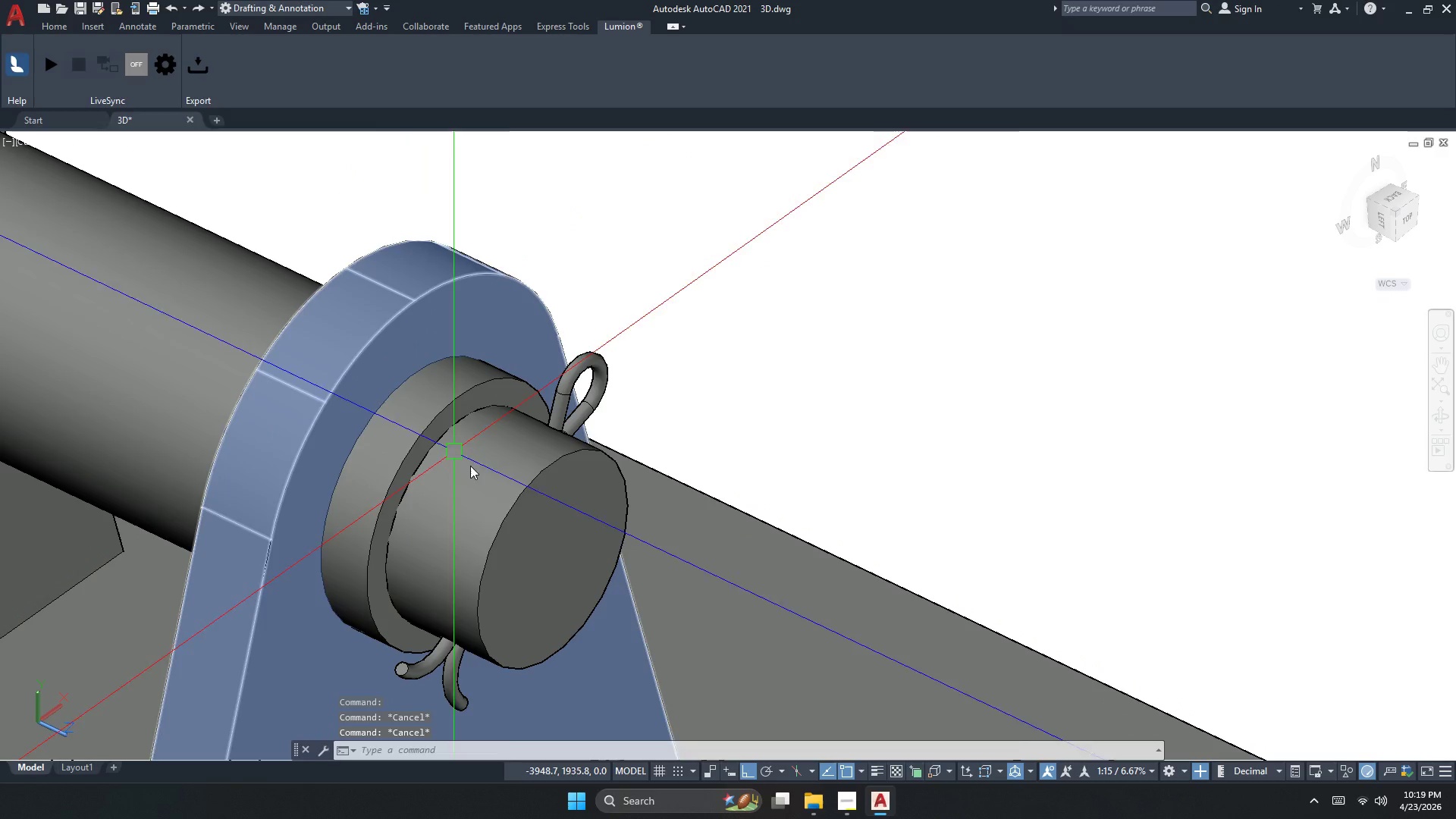 
left_click([510, 508])
 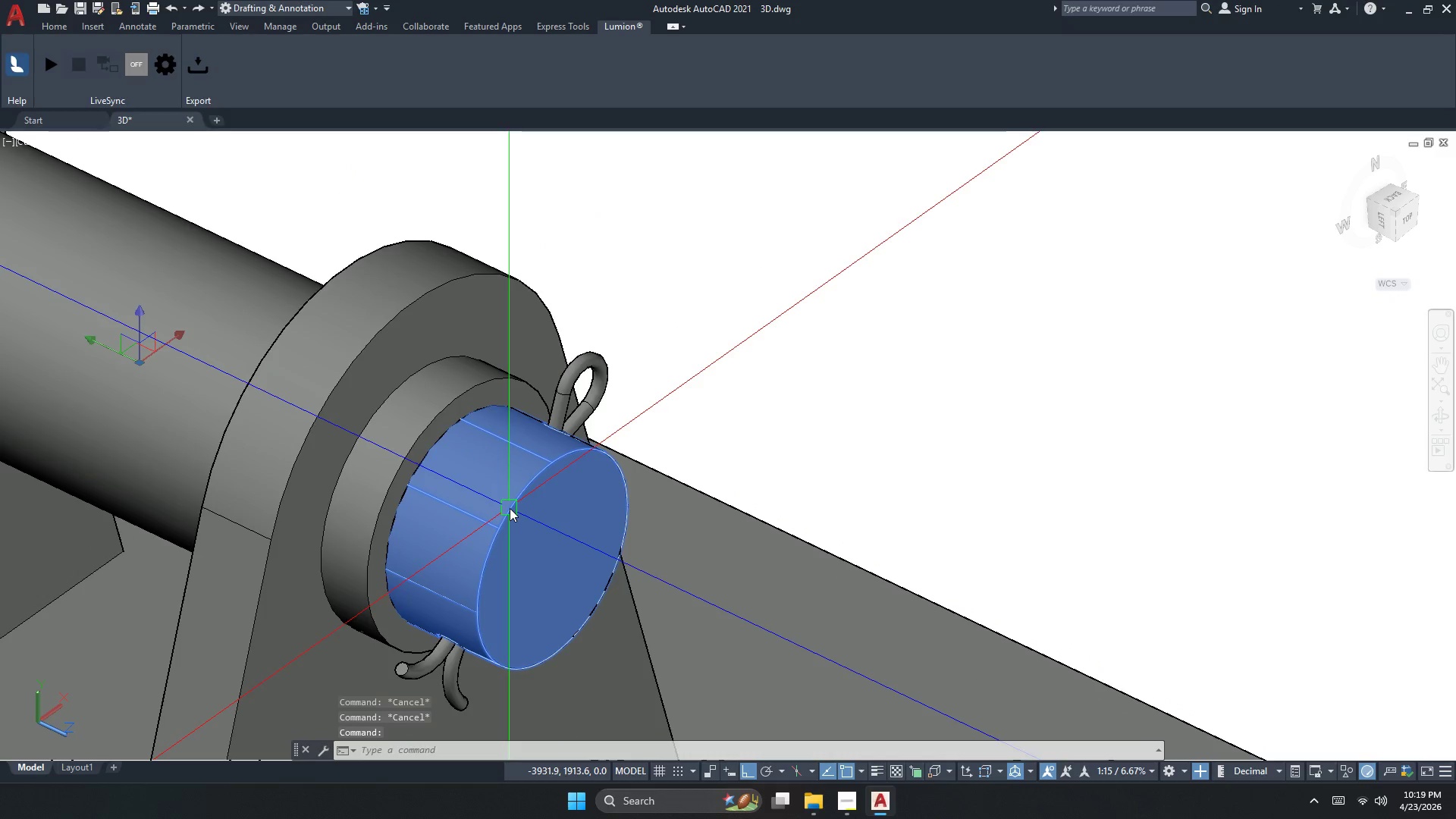 
key(Escape)
 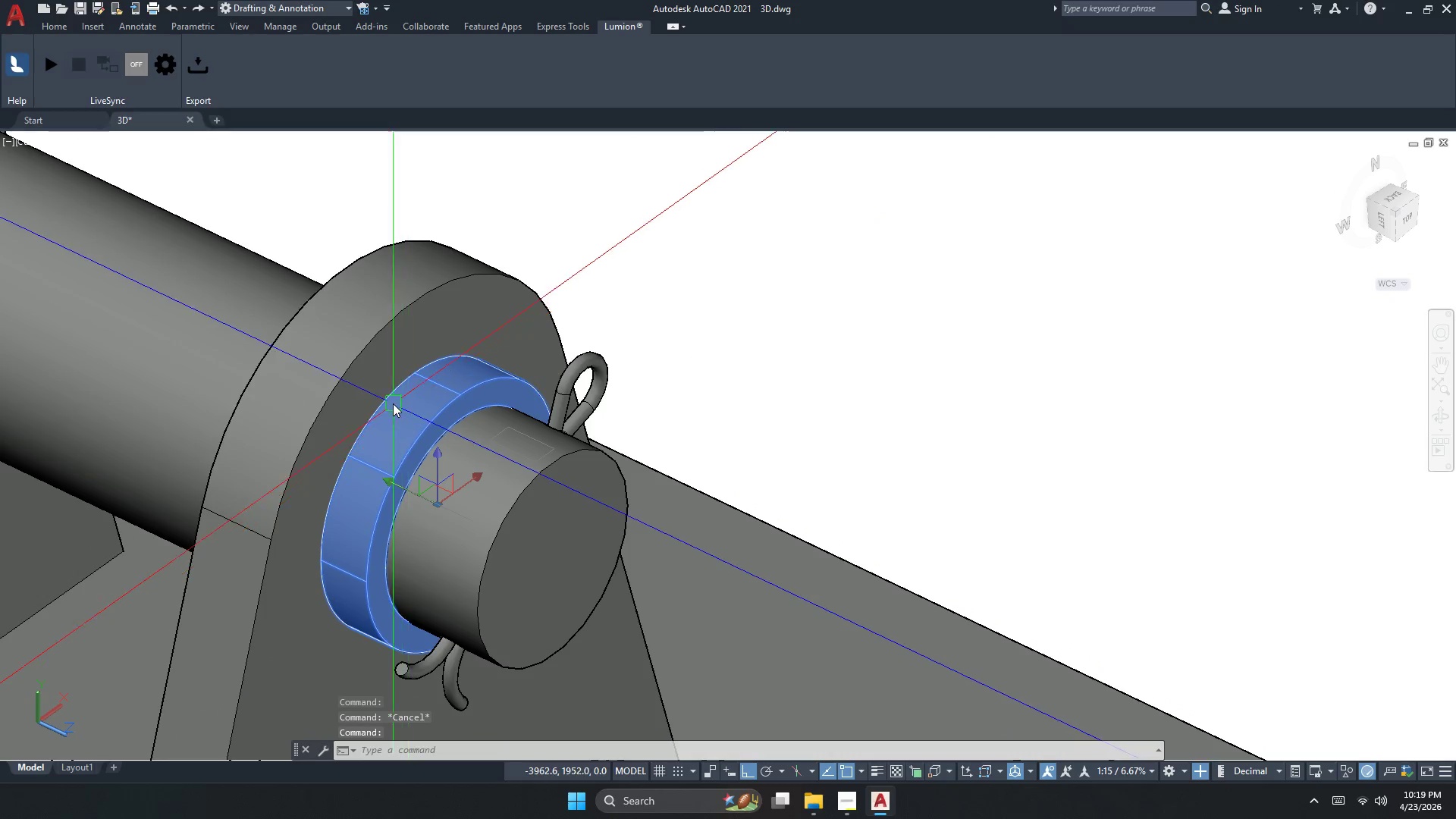 
key(Escape)
 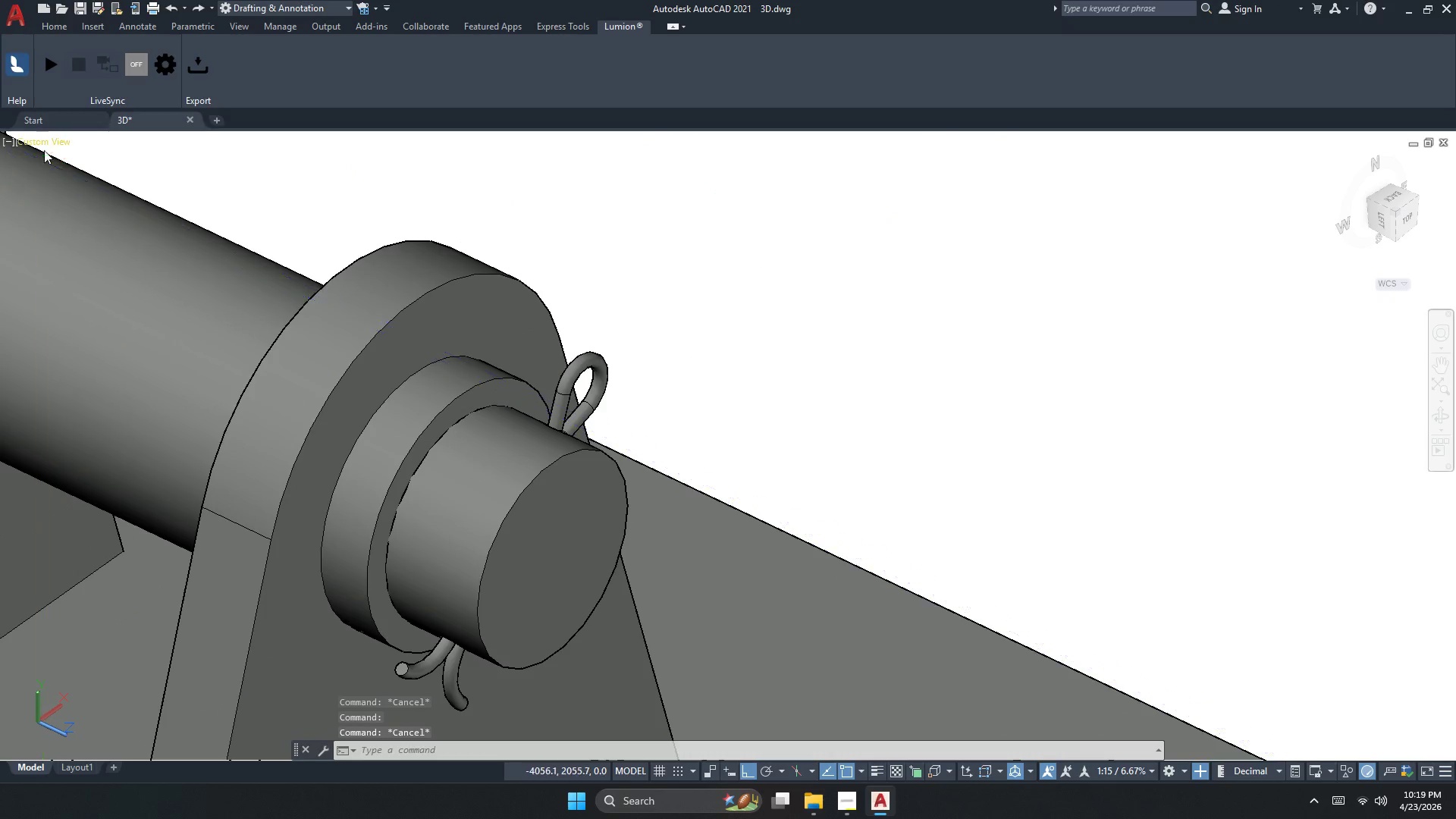 
left_click([46, 144])
 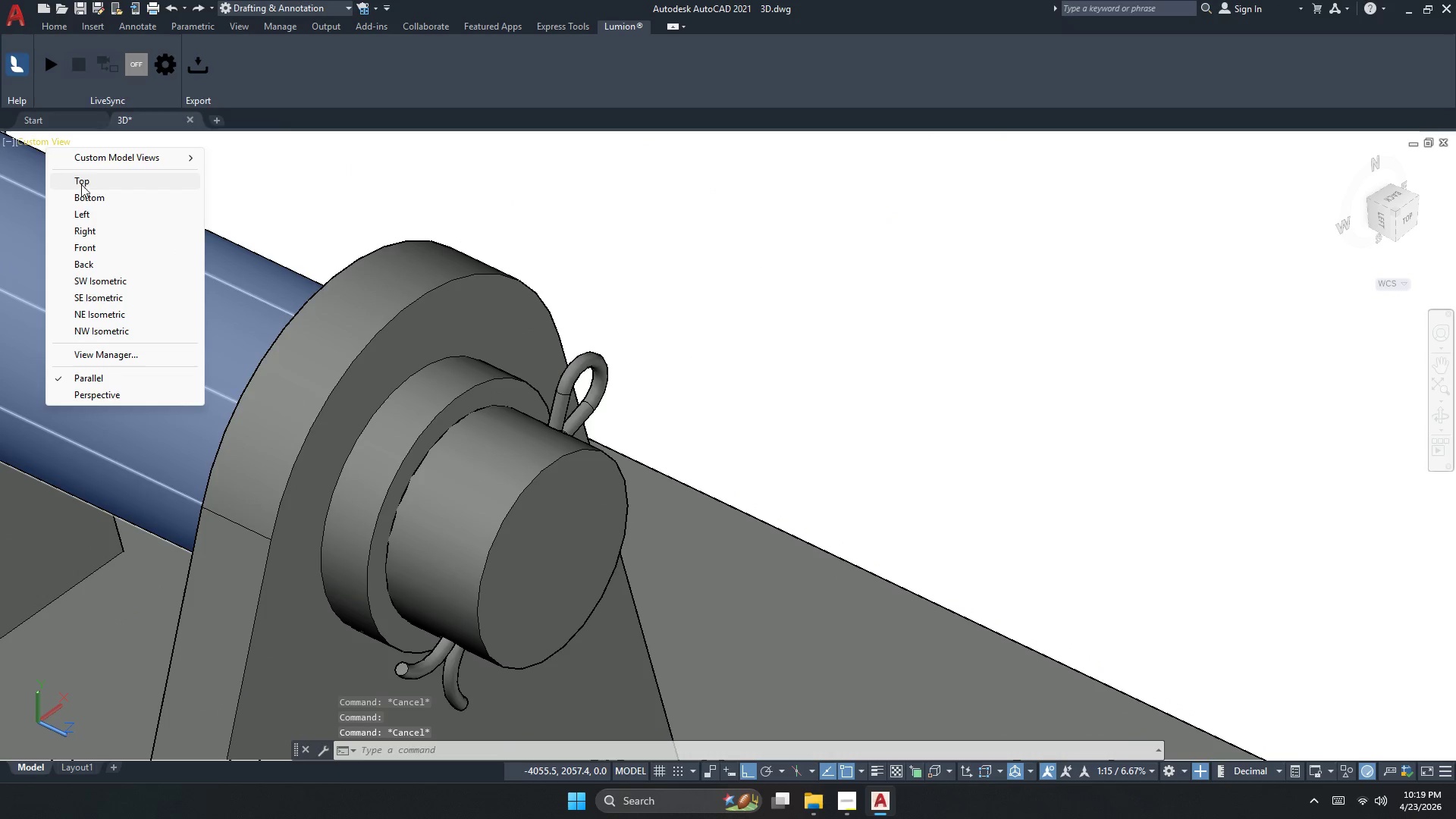 
left_click([82, 185])
 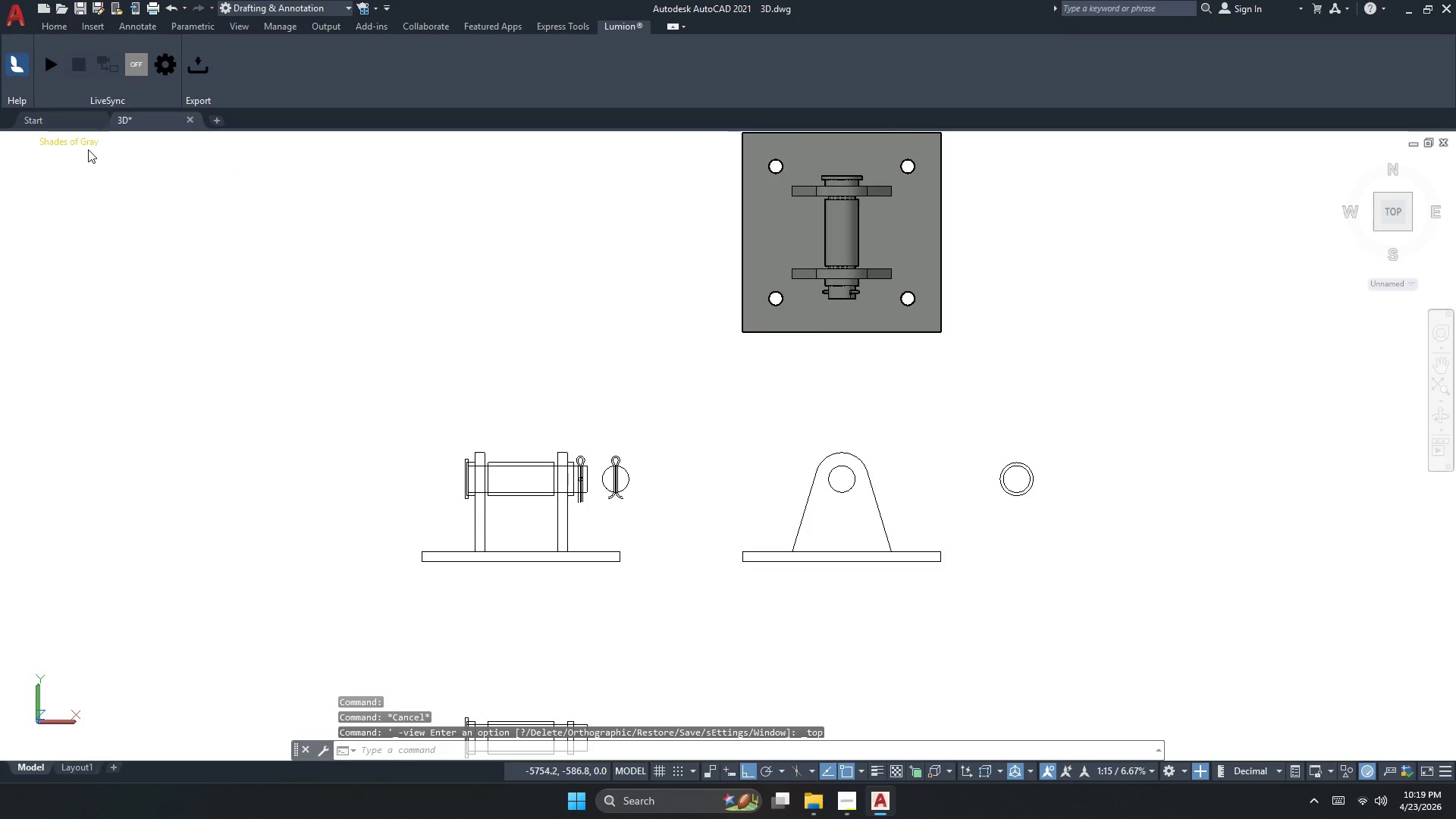 
left_click([111, 177])
 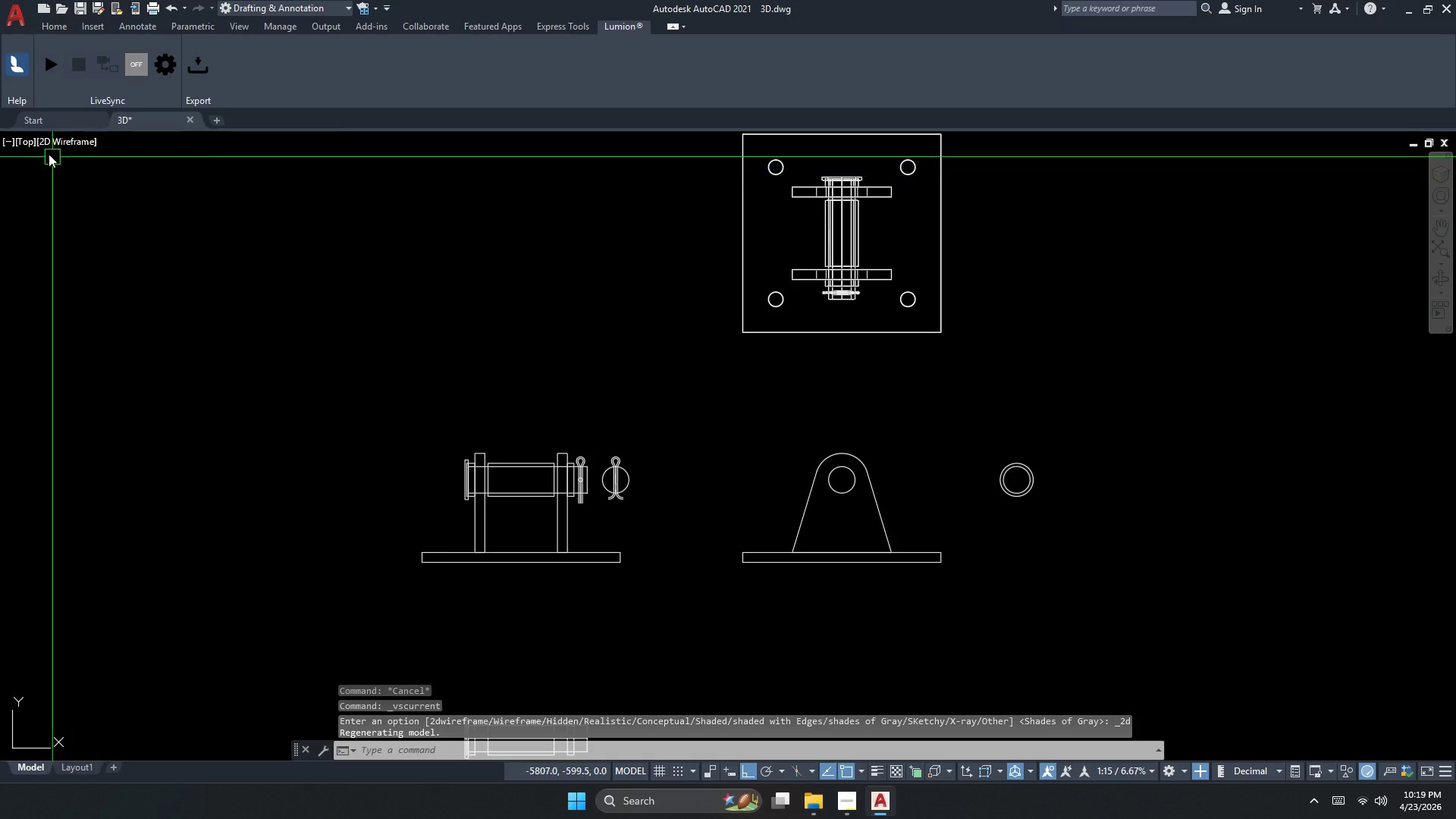 
left_click([38, 143])
 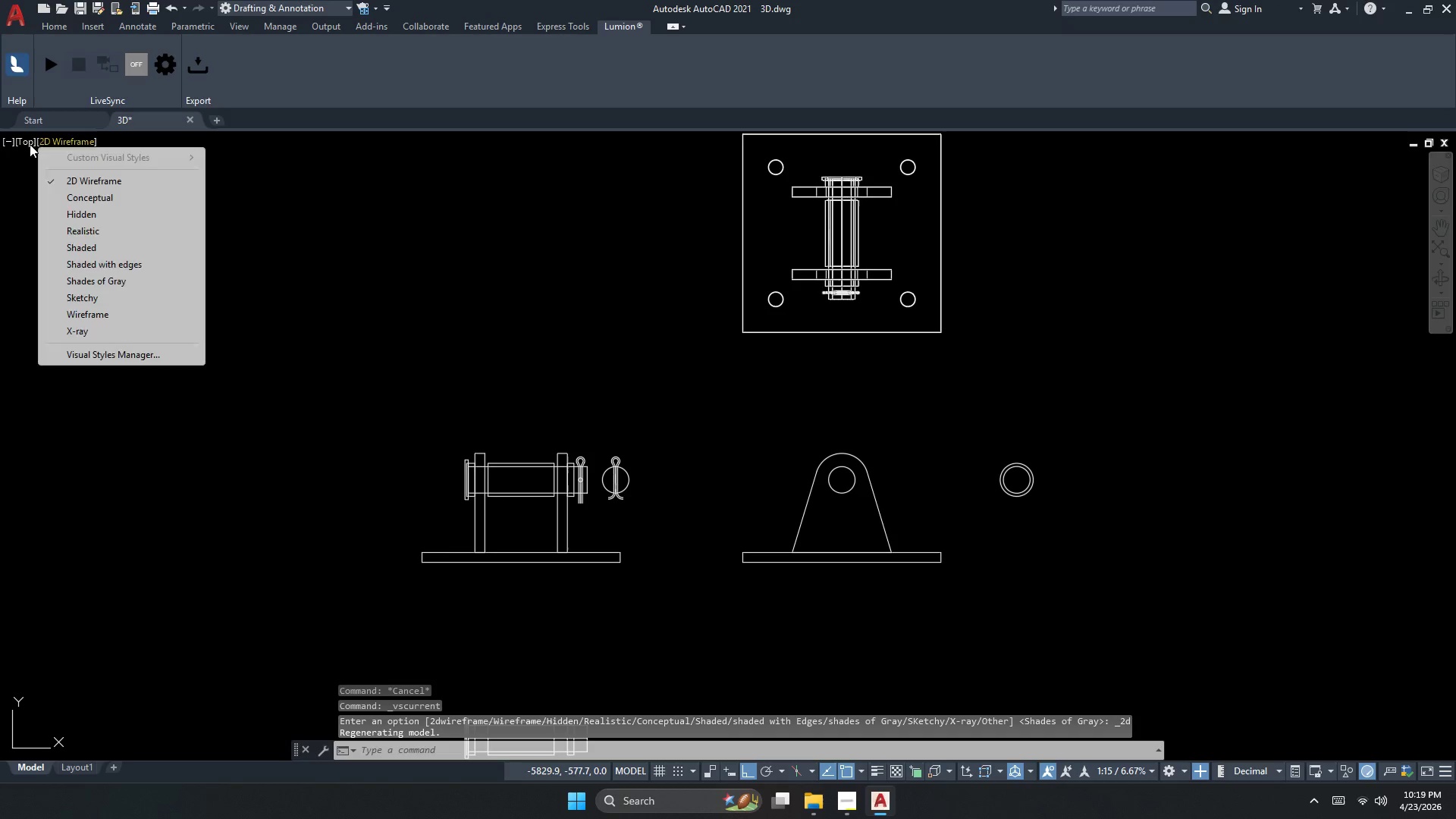 
key(Escape)
 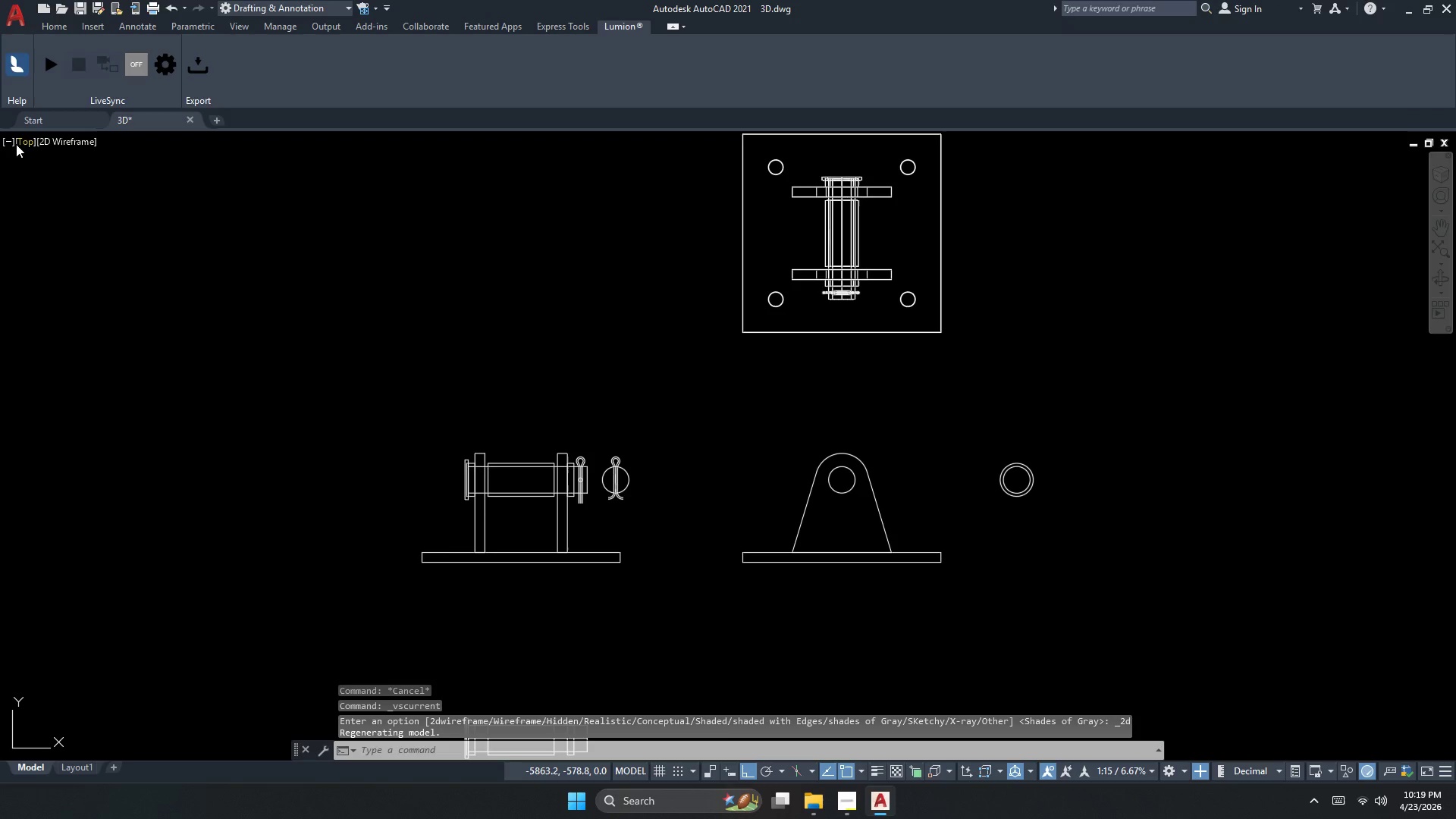 
left_click([16, 144])
 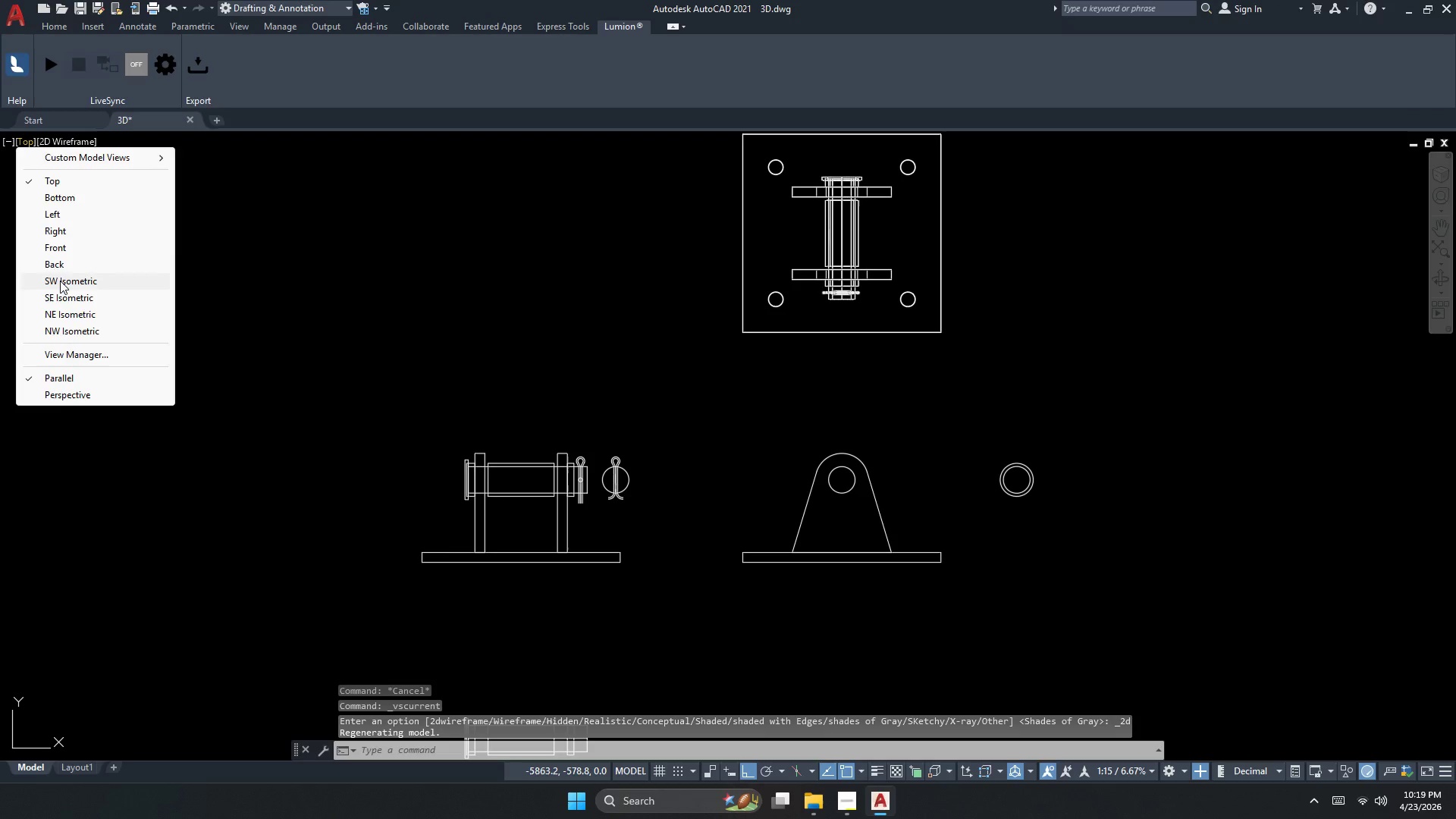 
left_click([50, 244])
 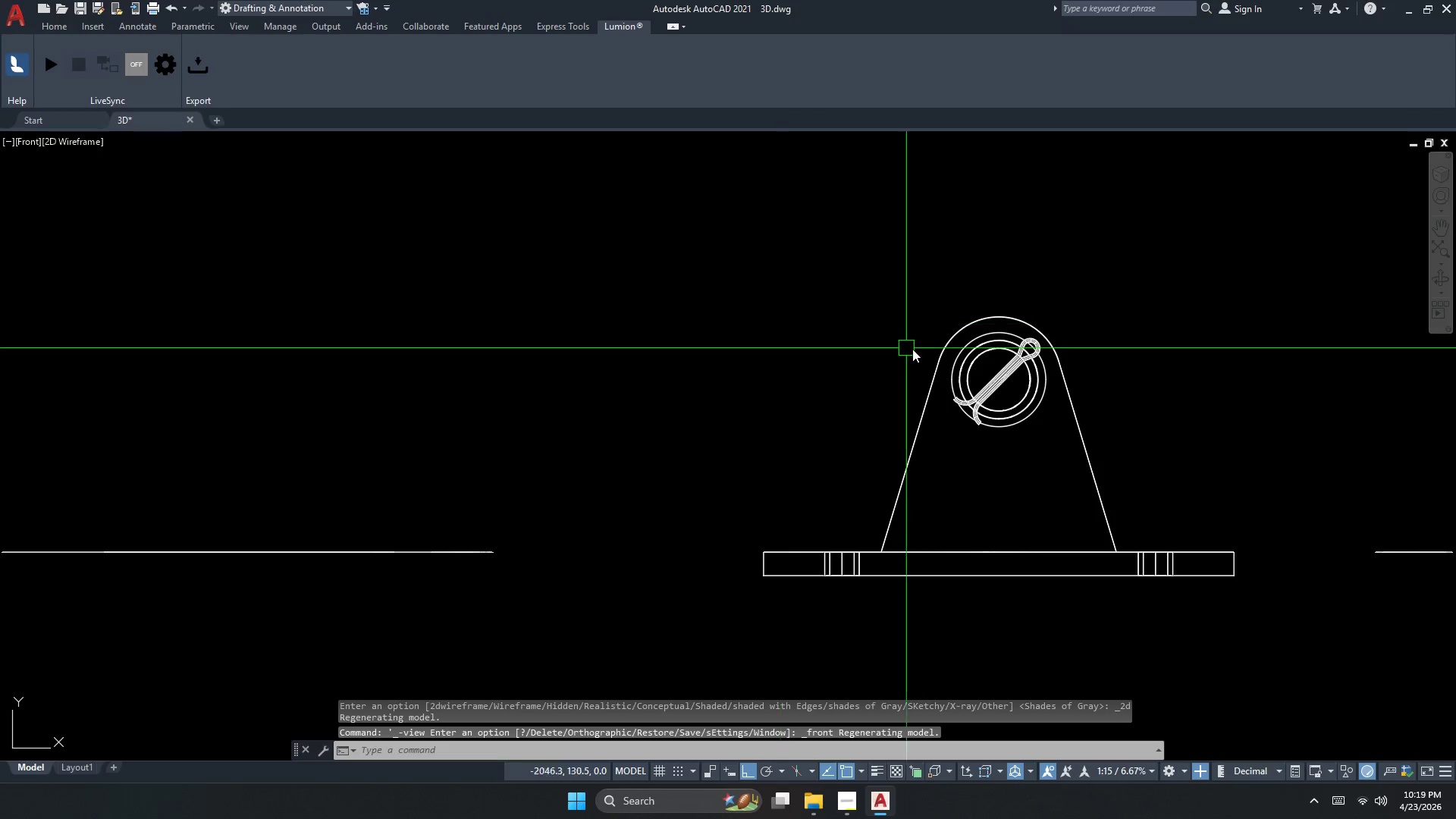 
scroll: coordinate [1068, 375], scroll_direction: up, amount: 5.0
 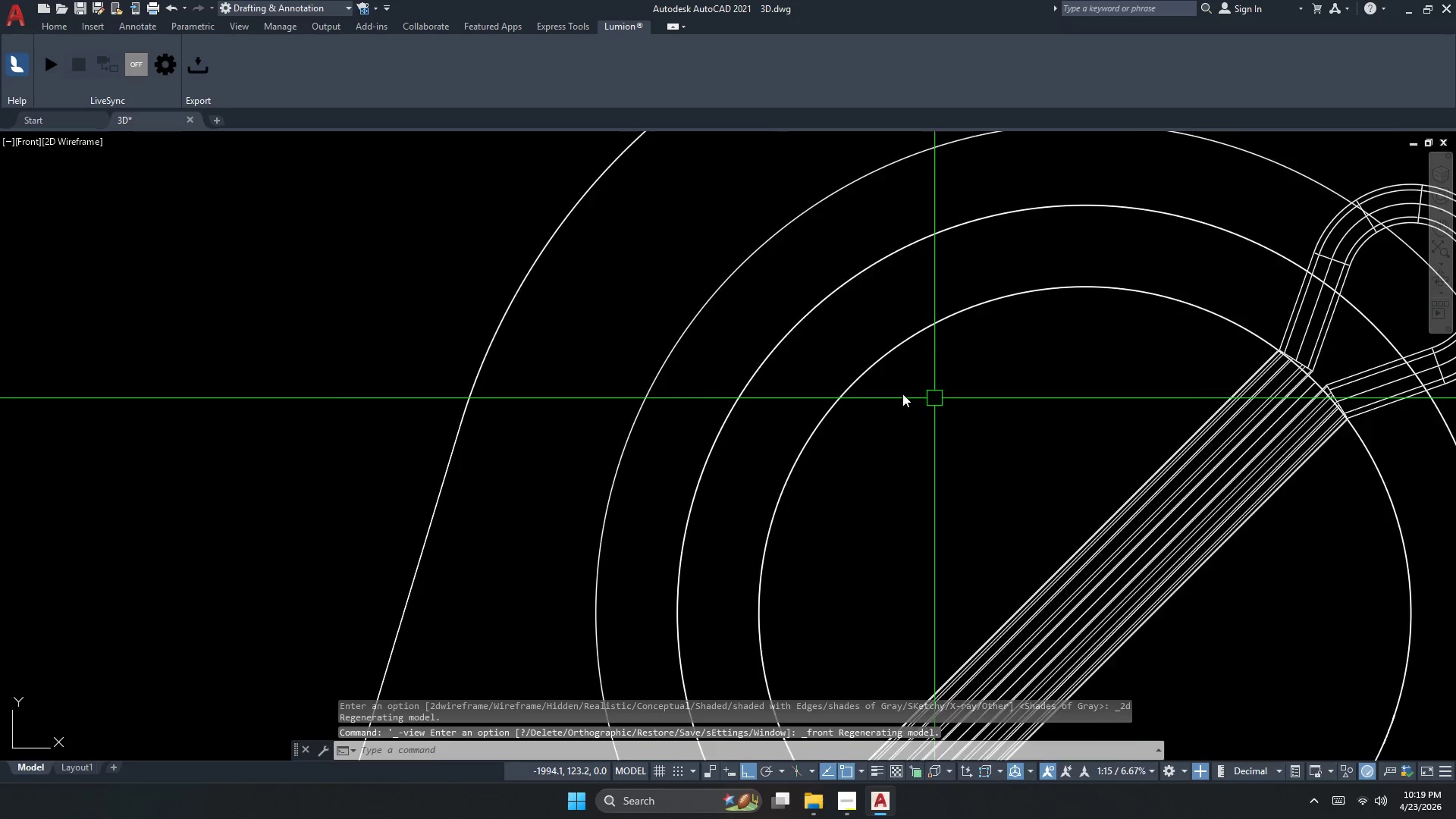 
key(Escape)
 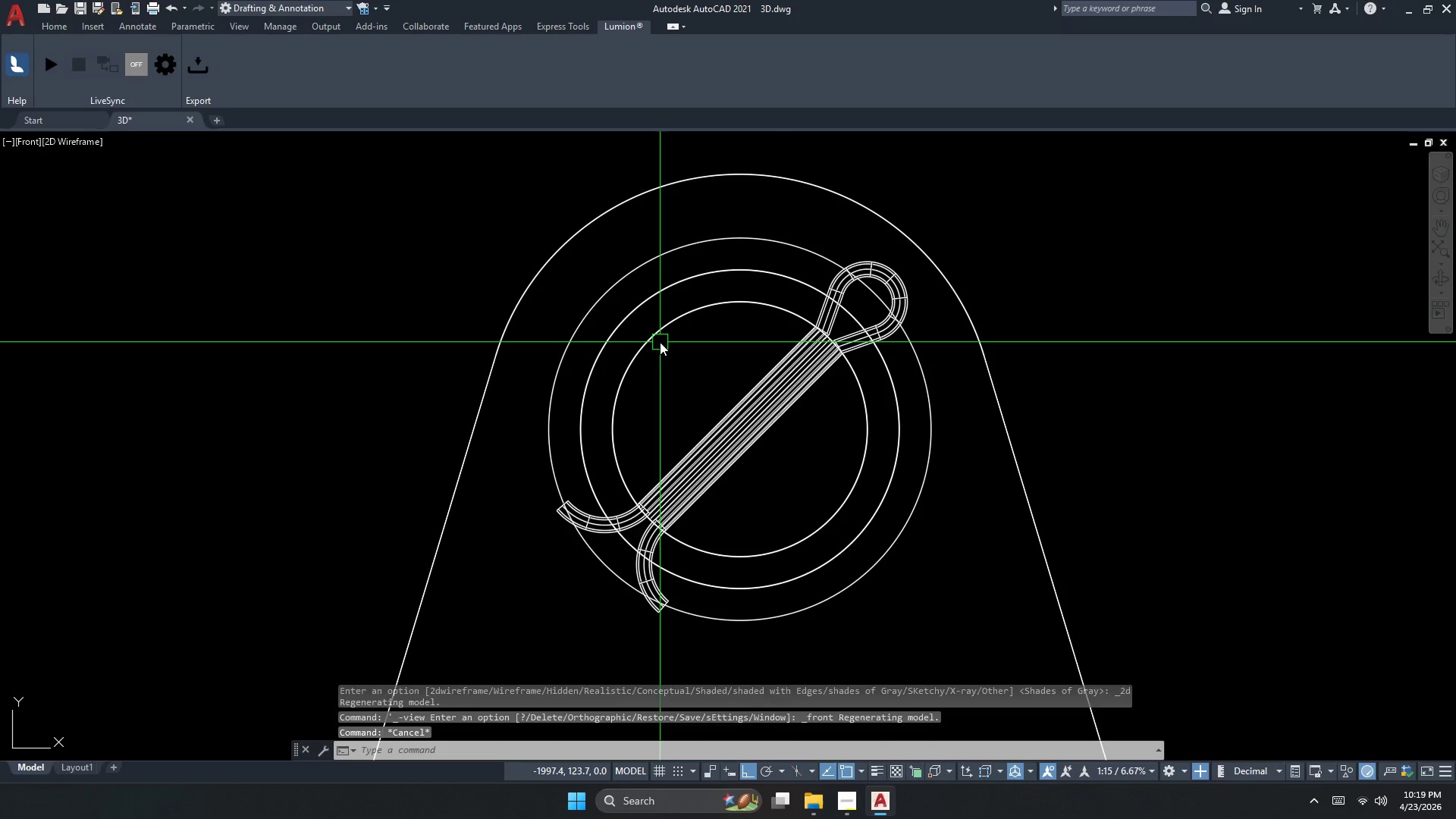 
scroll: coordinate [660, 342], scroll_direction: down, amount: 2.0
 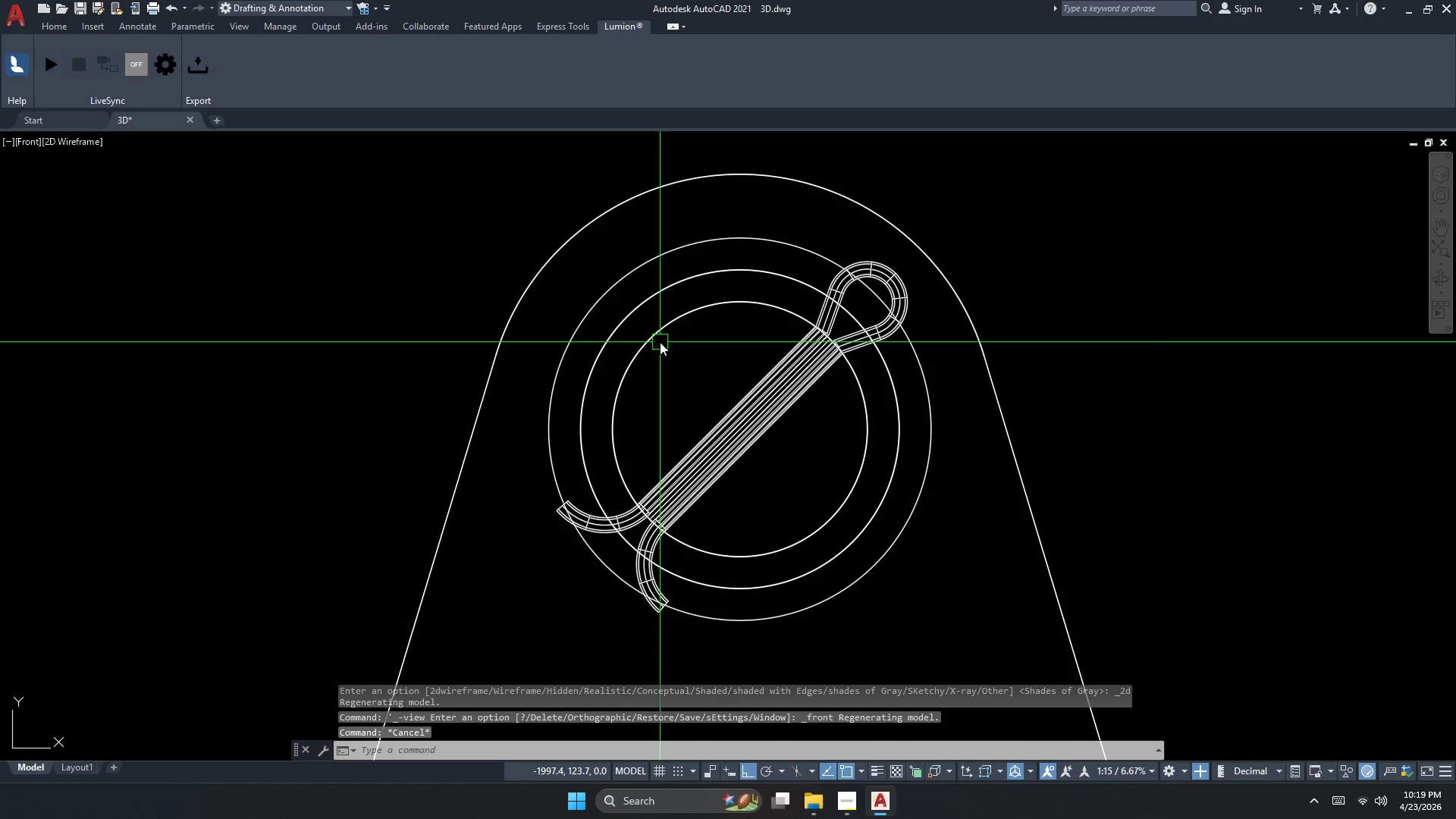 
key(Escape)
 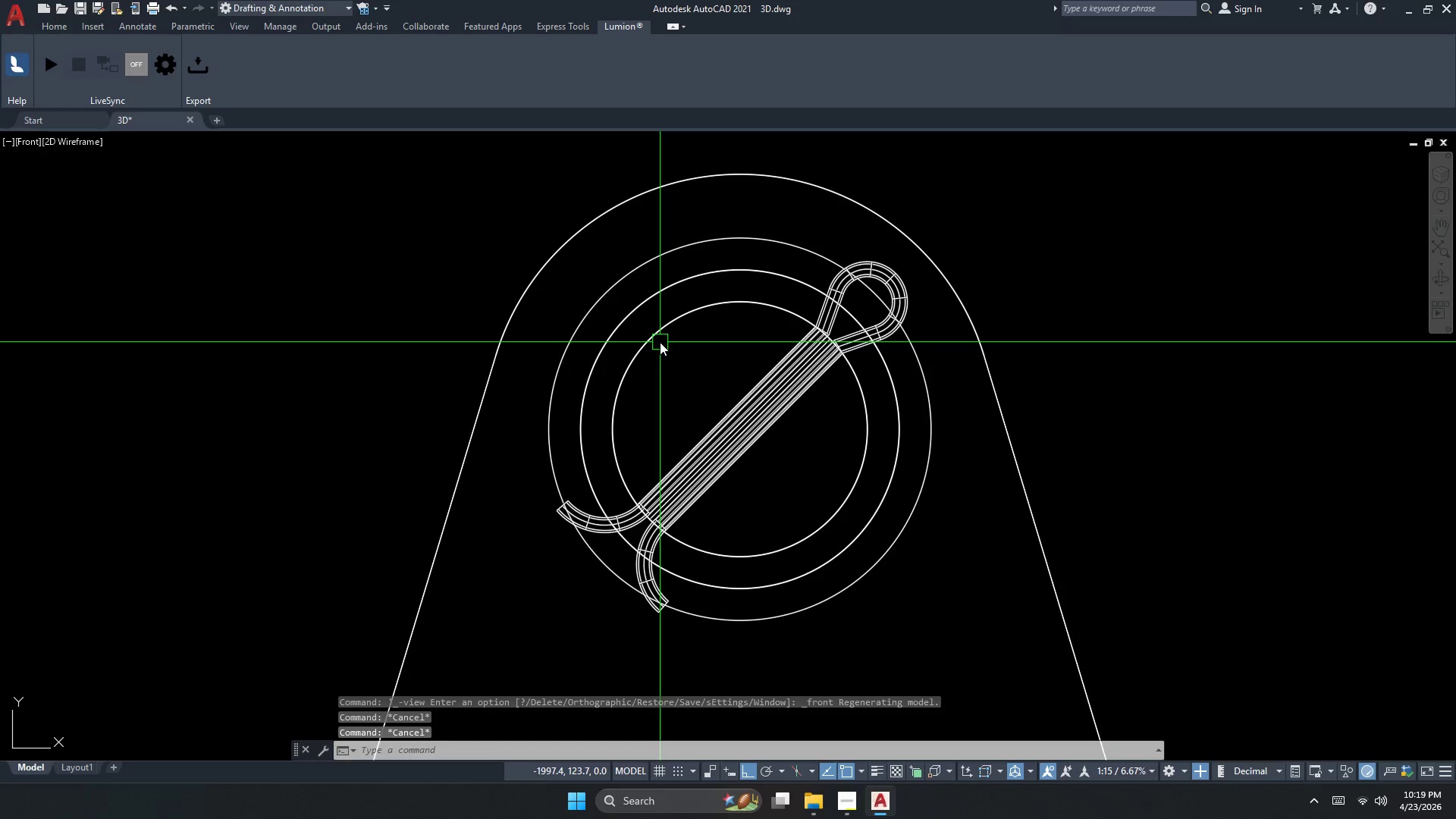 
key(D)
 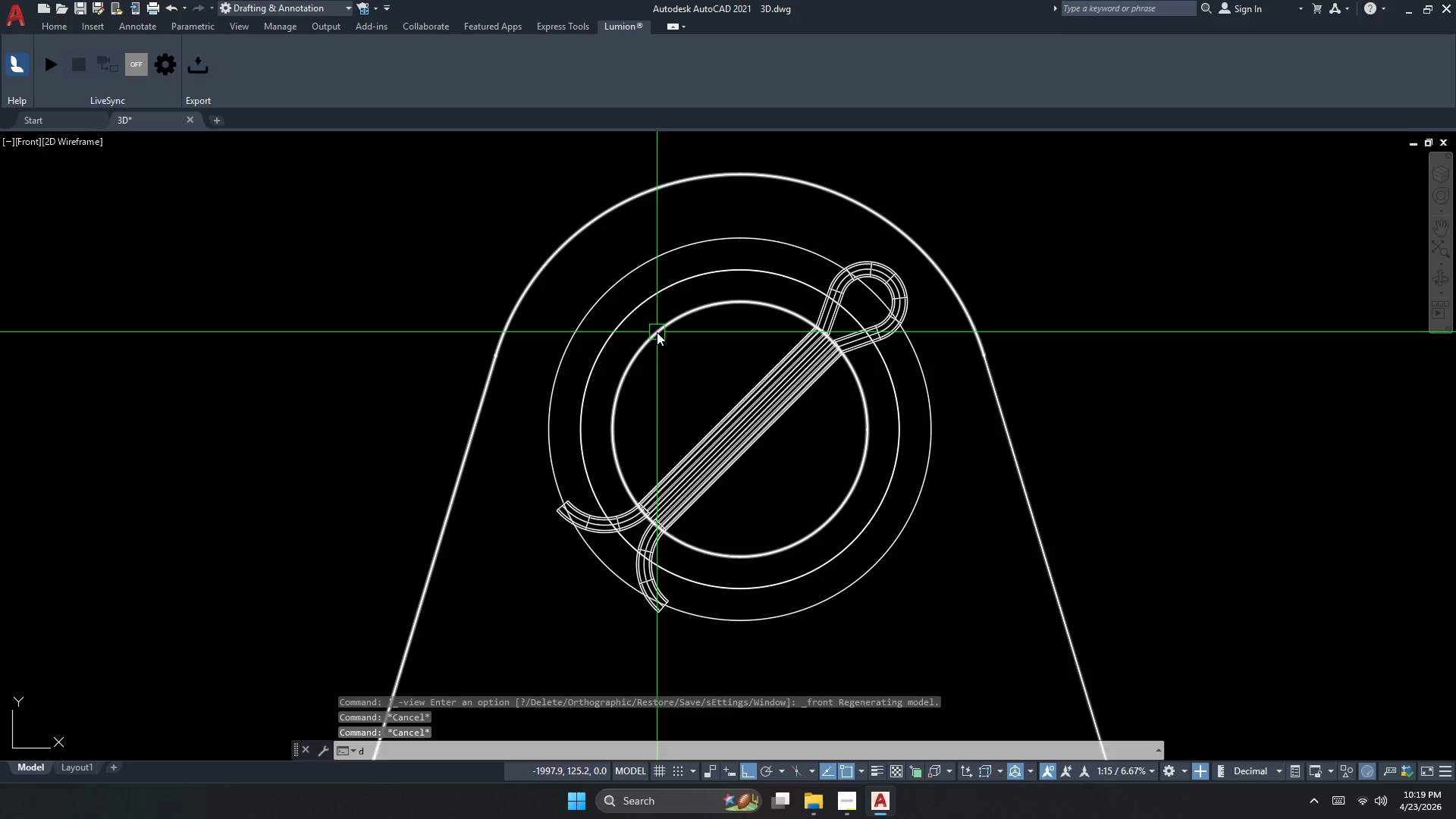 
type(li )
 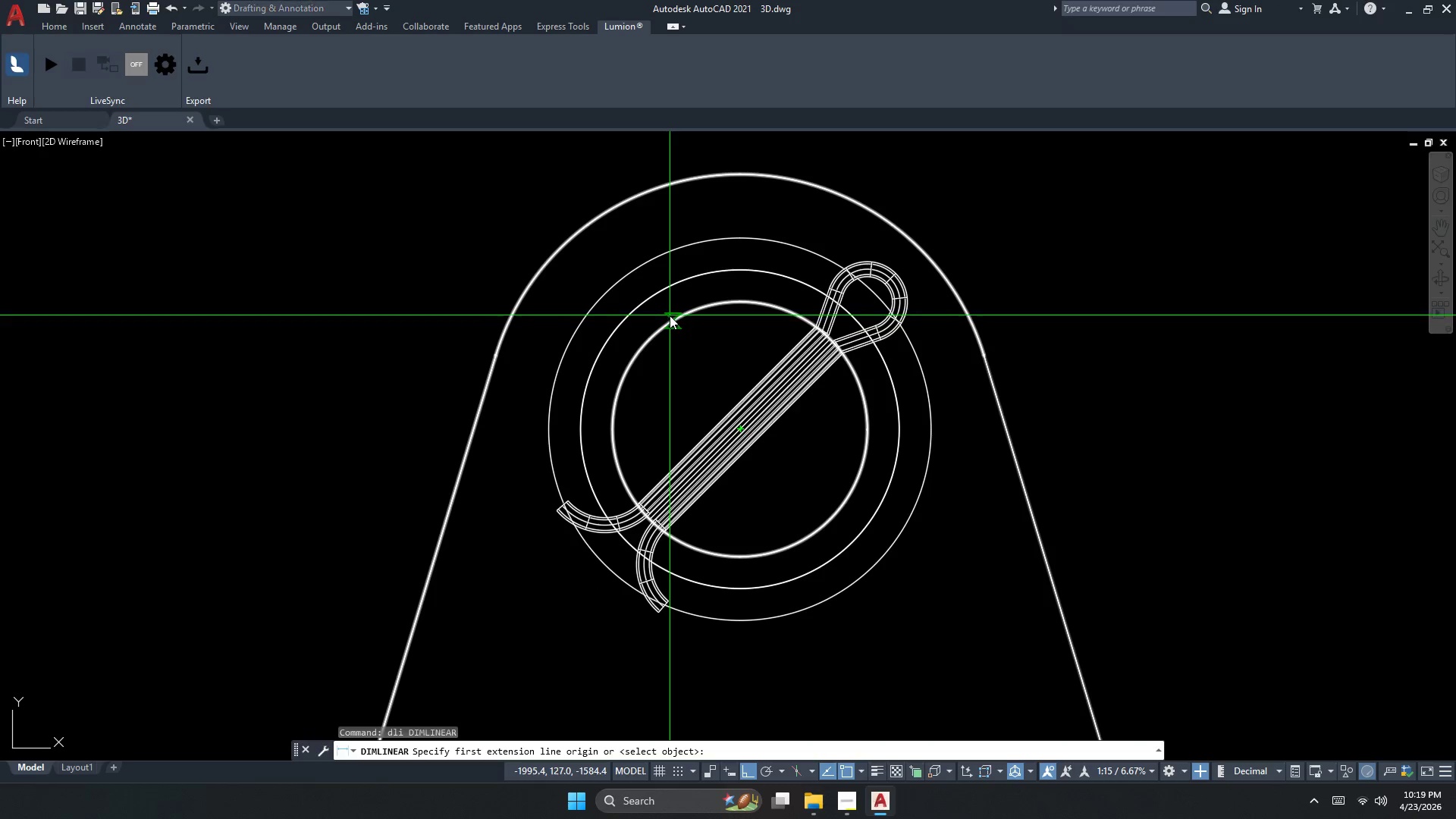 
scroll: coordinate [645, 209], scroll_direction: down, amount: 6.0